 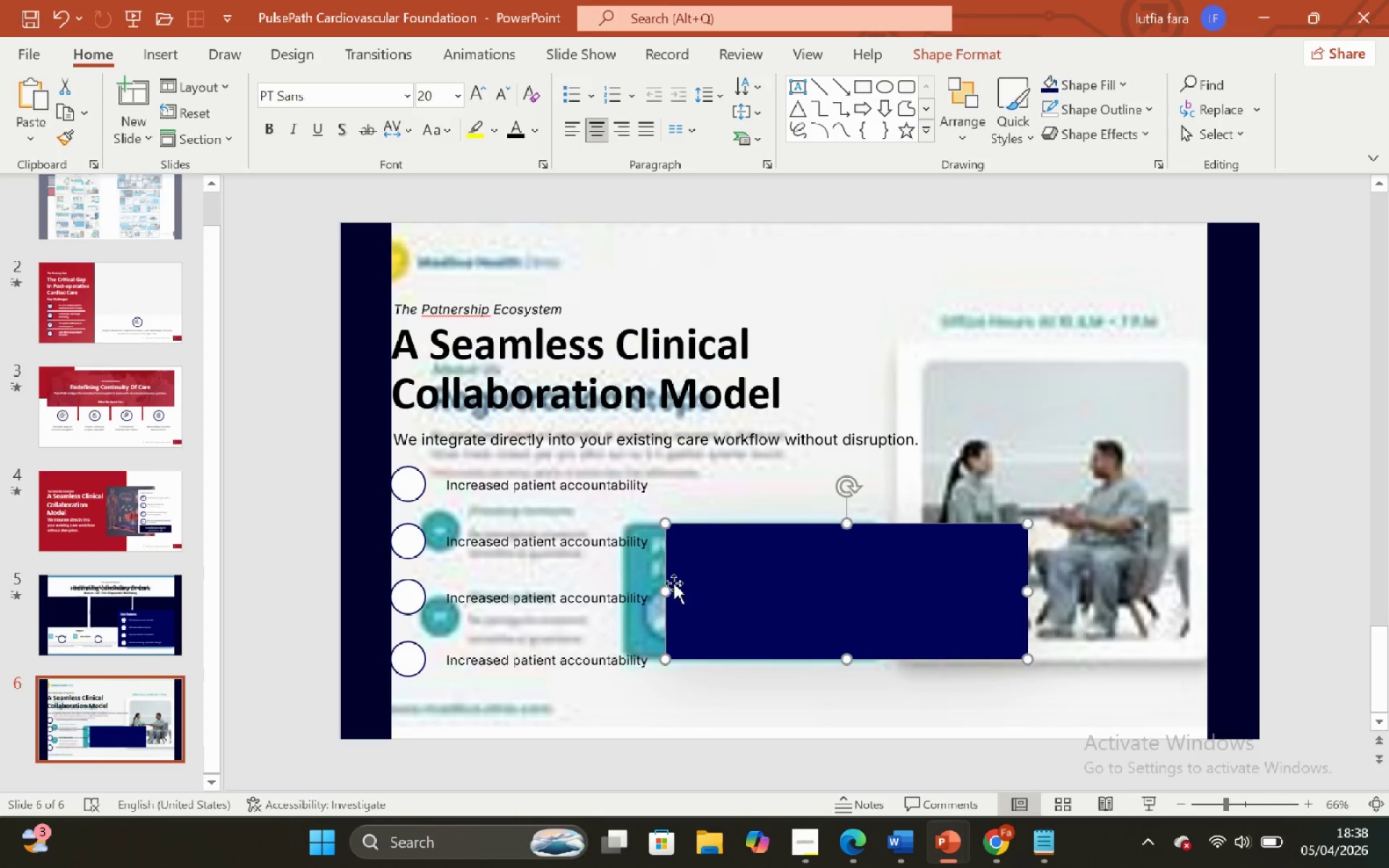 
left_click_drag(start_coordinate=[666, 590], to_coordinate=[671, 590])
 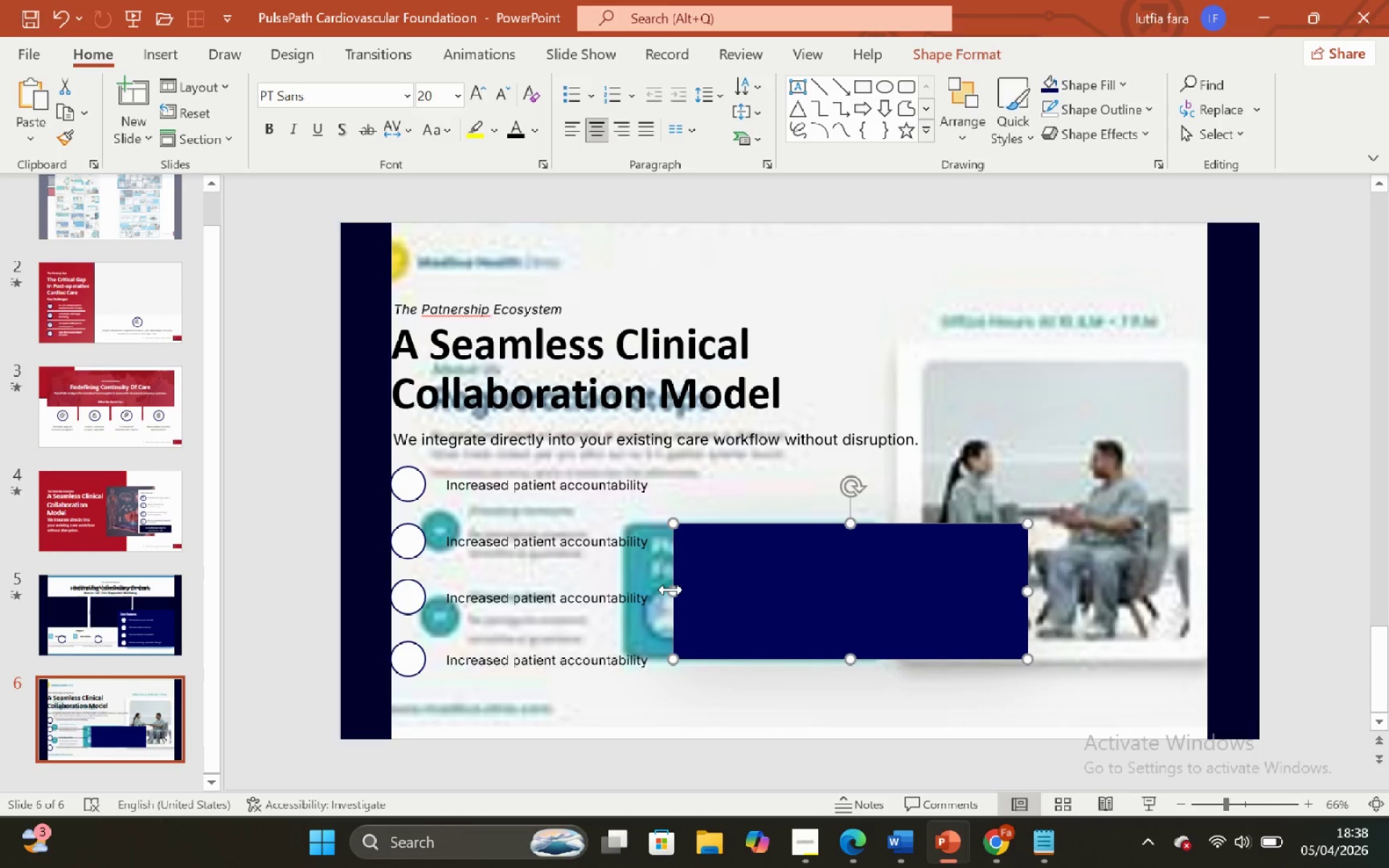 
hold_key(key=ShiftLeft, duration=1.52)
 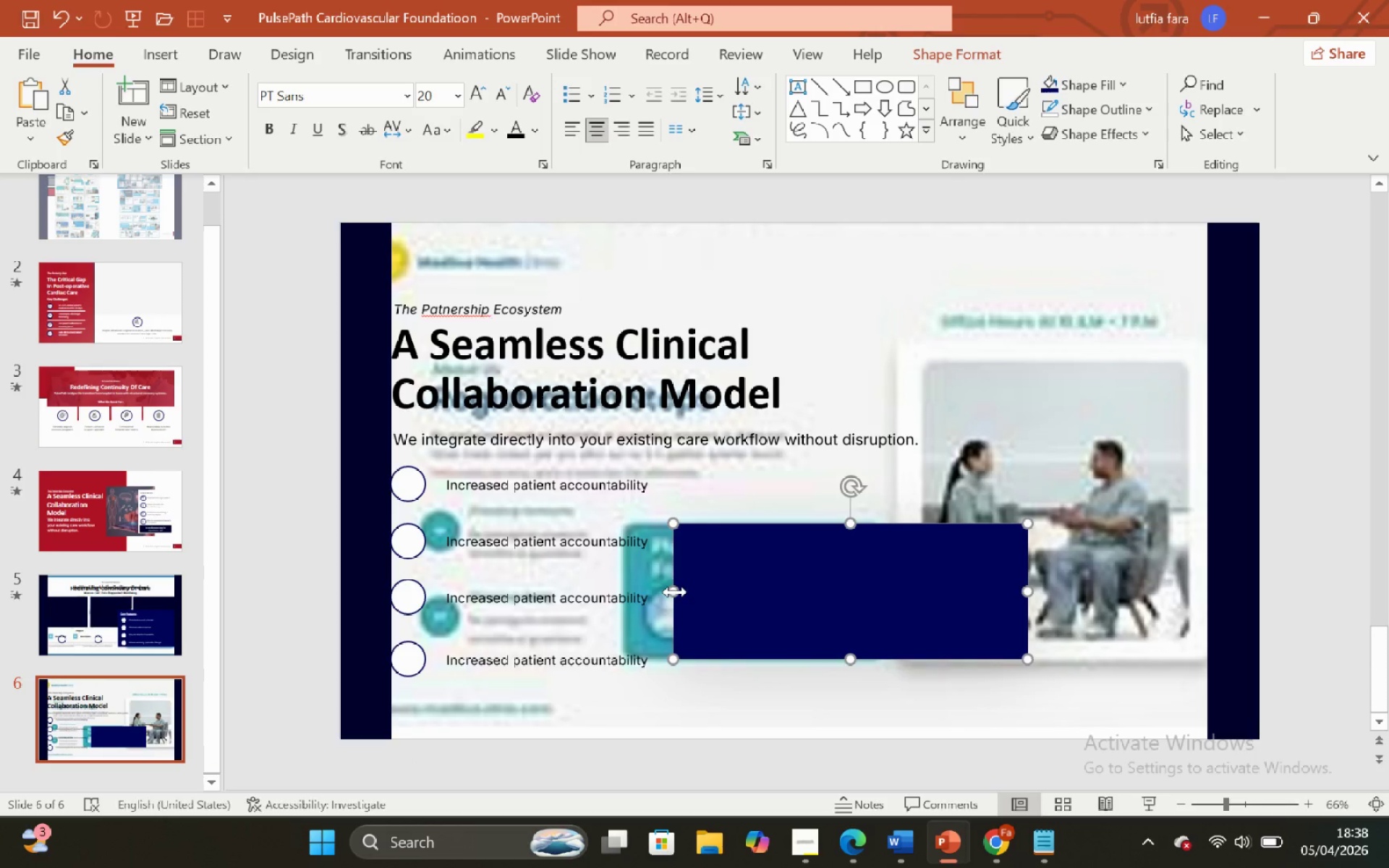 
hold_key(key=ShiftLeft, duration=1.09)
left_click_drag(start_coordinate=[675, 592], to_coordinate=[671, 592])
 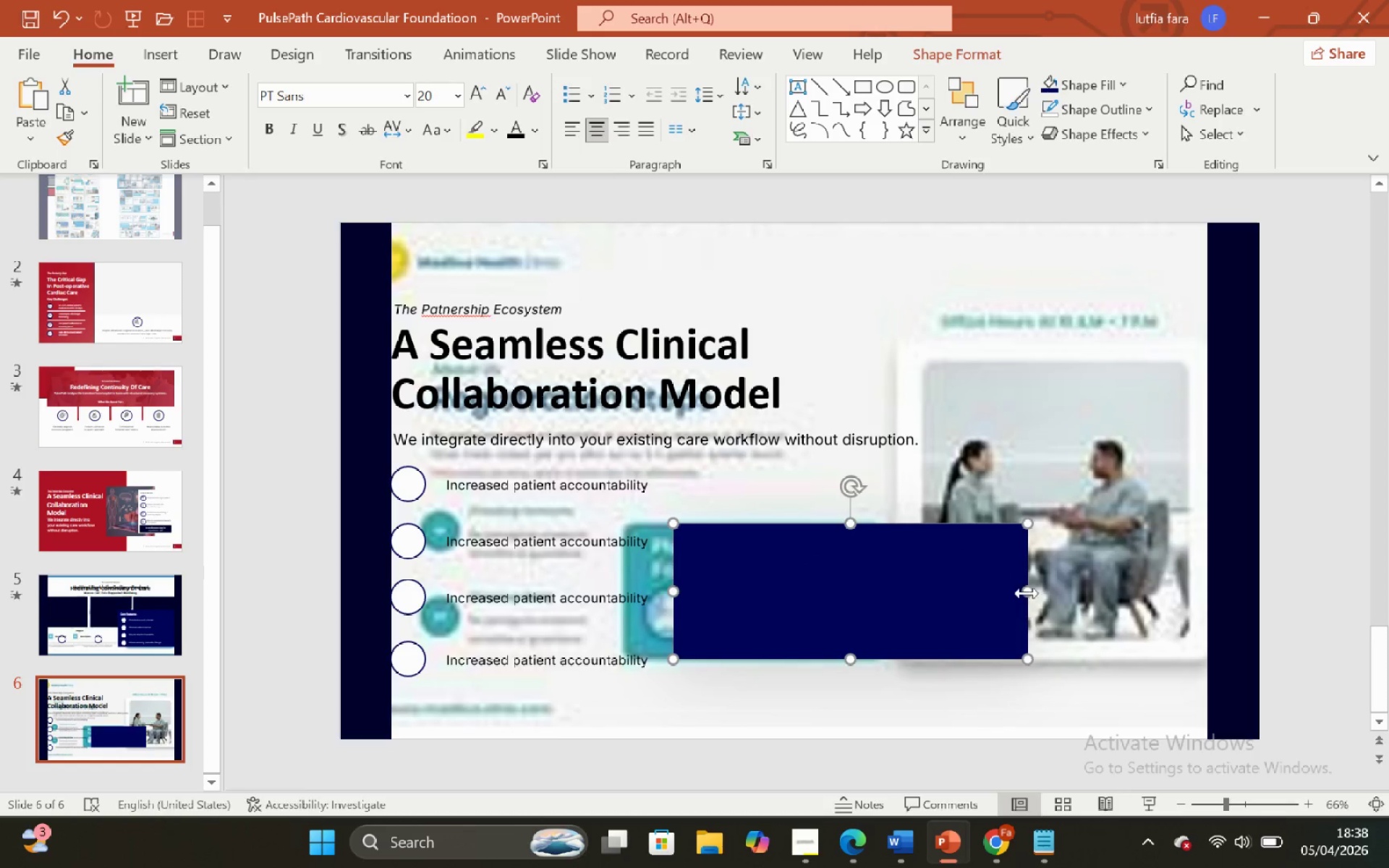 
left_click_drag(start_coordinate=[1033, 590], to_coordinate=[935, 592])
 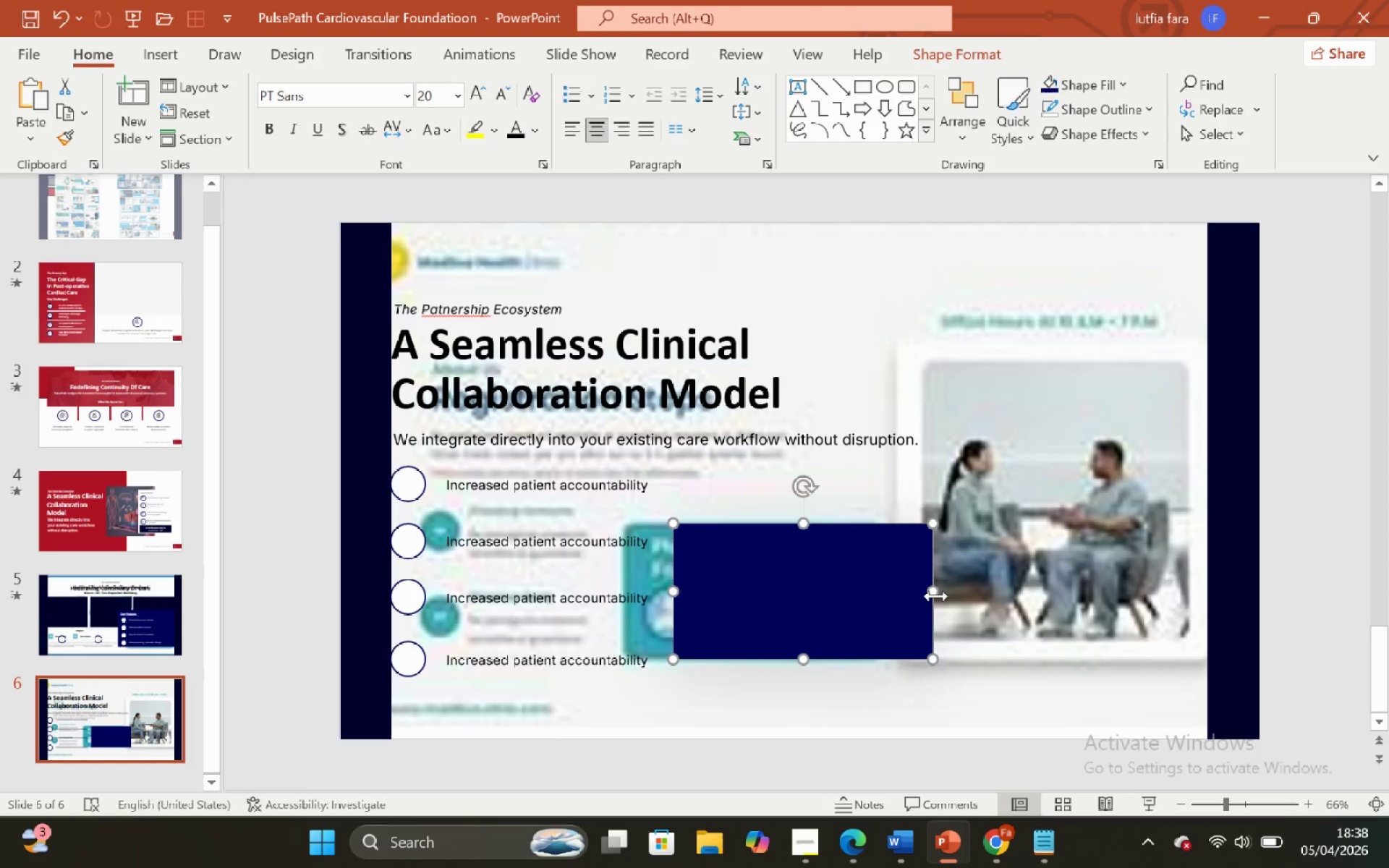 
hold_key(key=ShiftLeft, duration=1.23)
 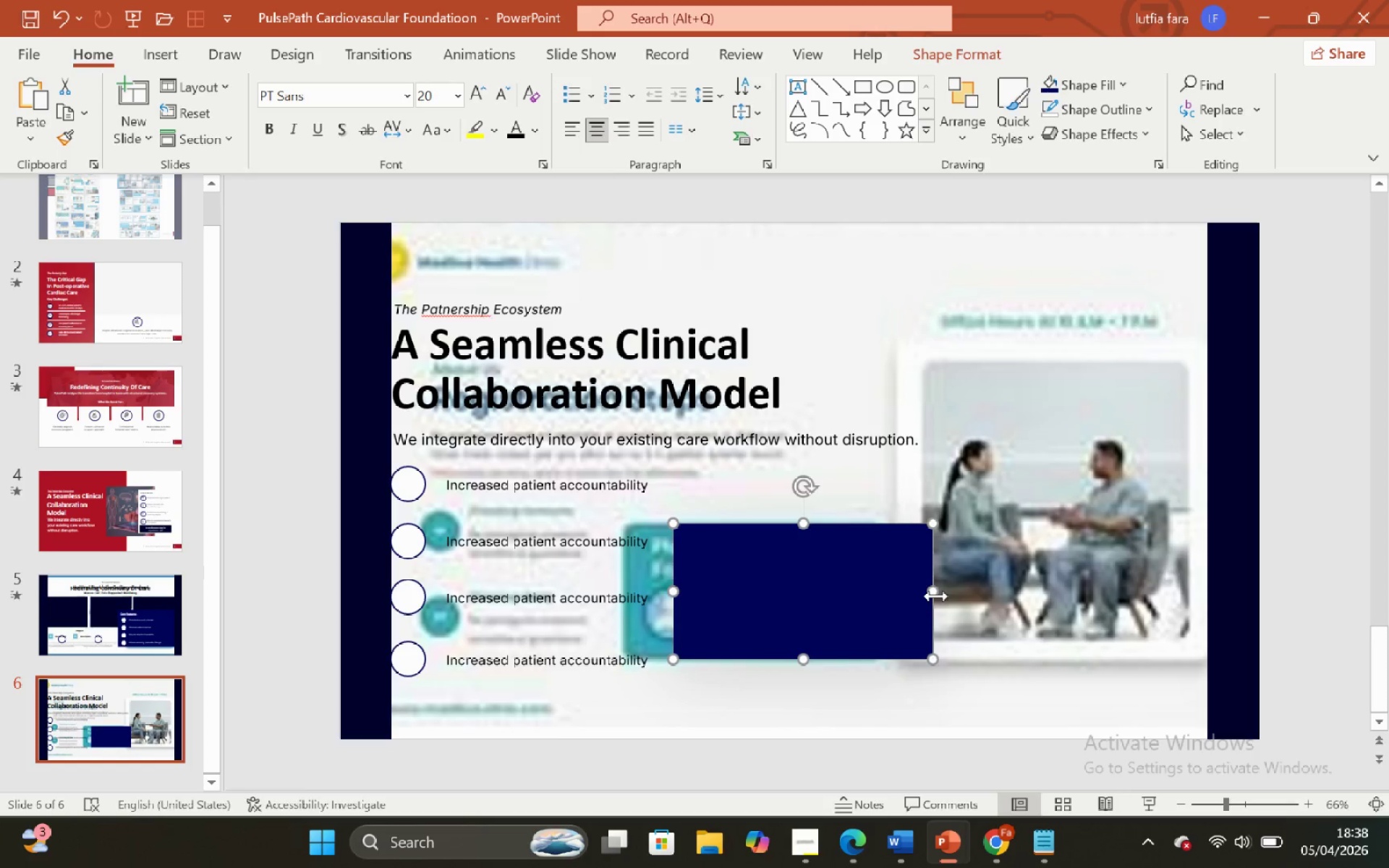 
hold_key(key=ShiftLeft, duration=1.64)
left_click_drag(start_coordinate=[932, 592], to_coordinate=[948, 590])
 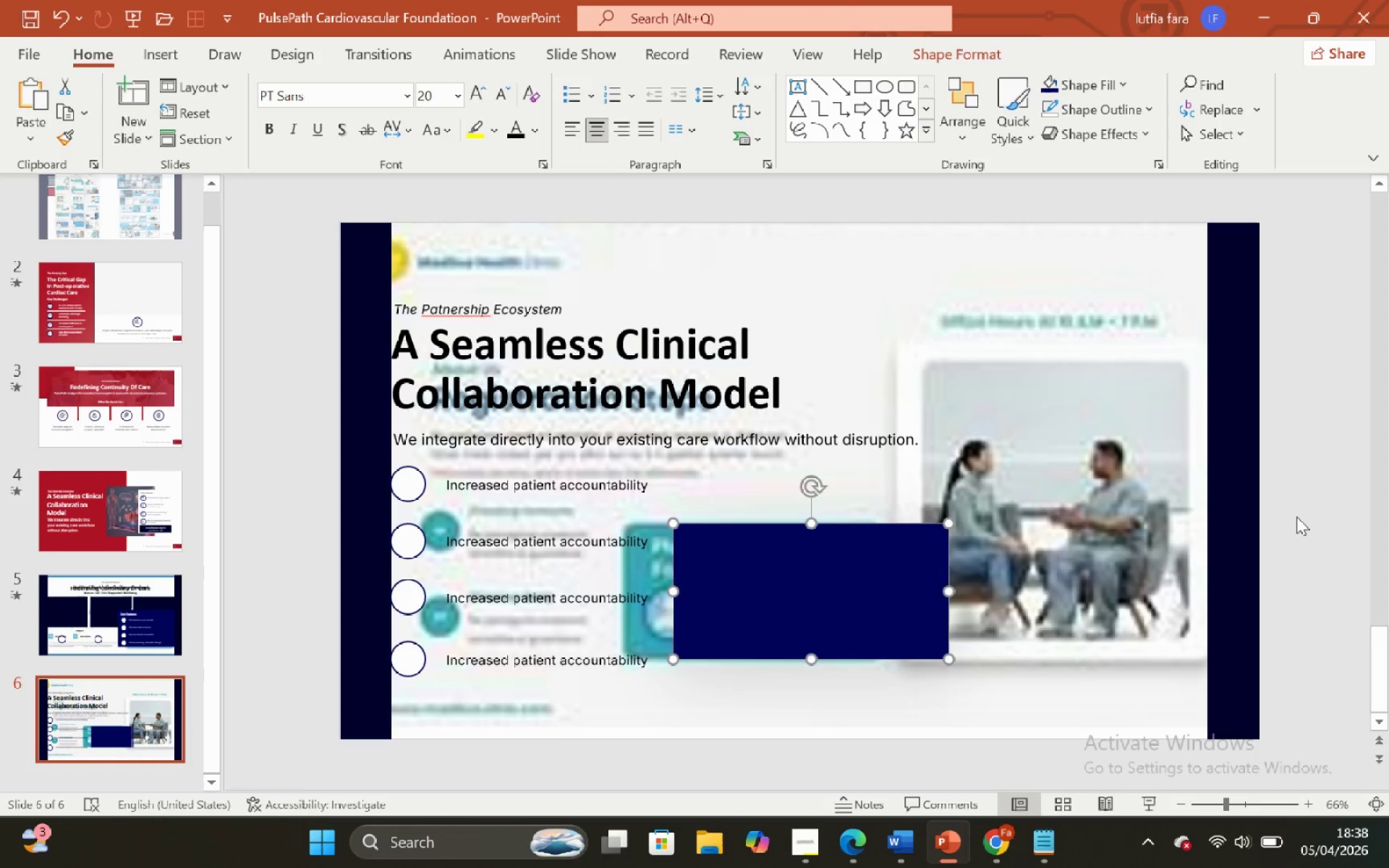 
left_click([1296, 516])
 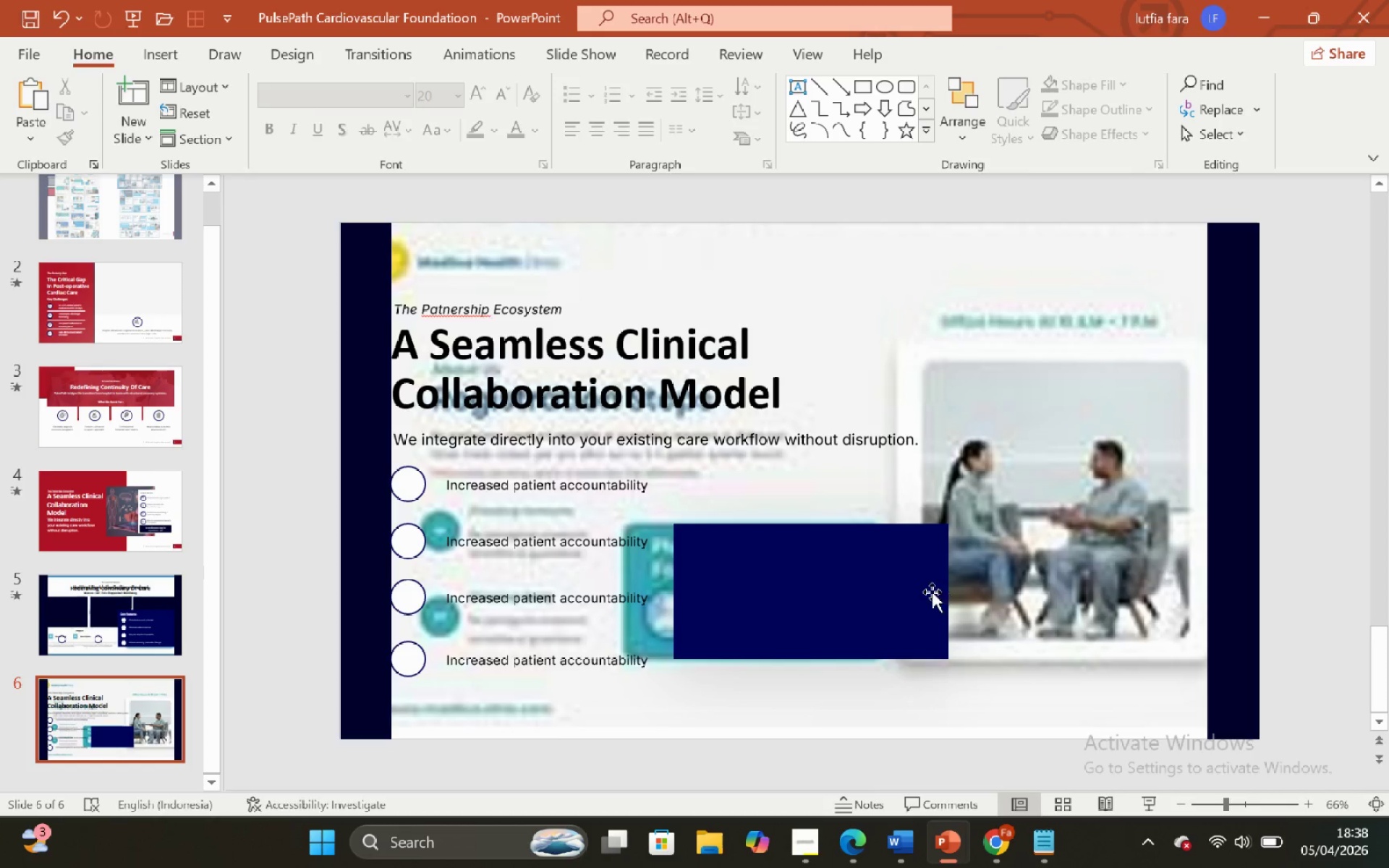 
left_click([931, 587])
 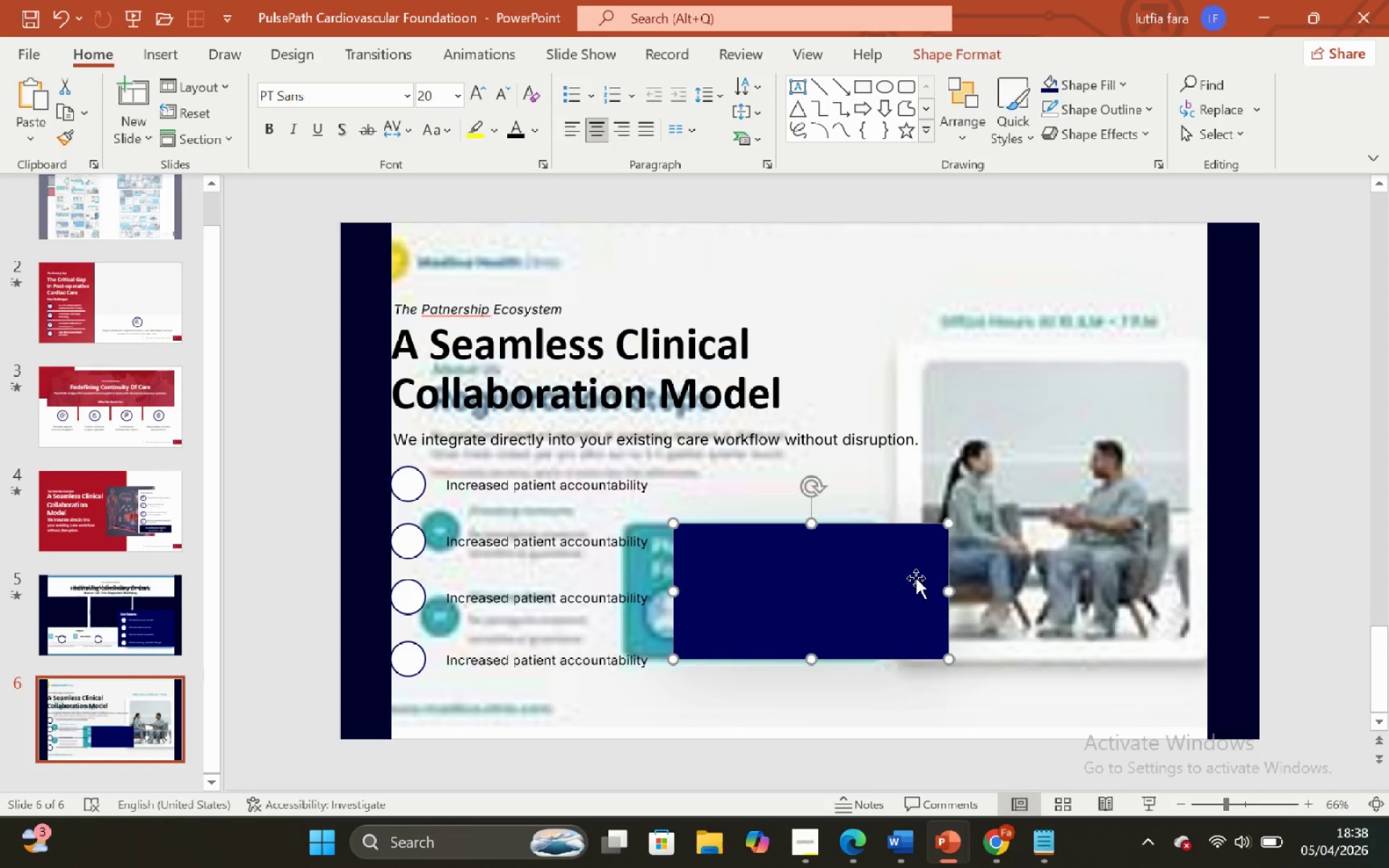 
hold_key(key=ShiftLeft, duration=2.52)
left_click([916, 578])
 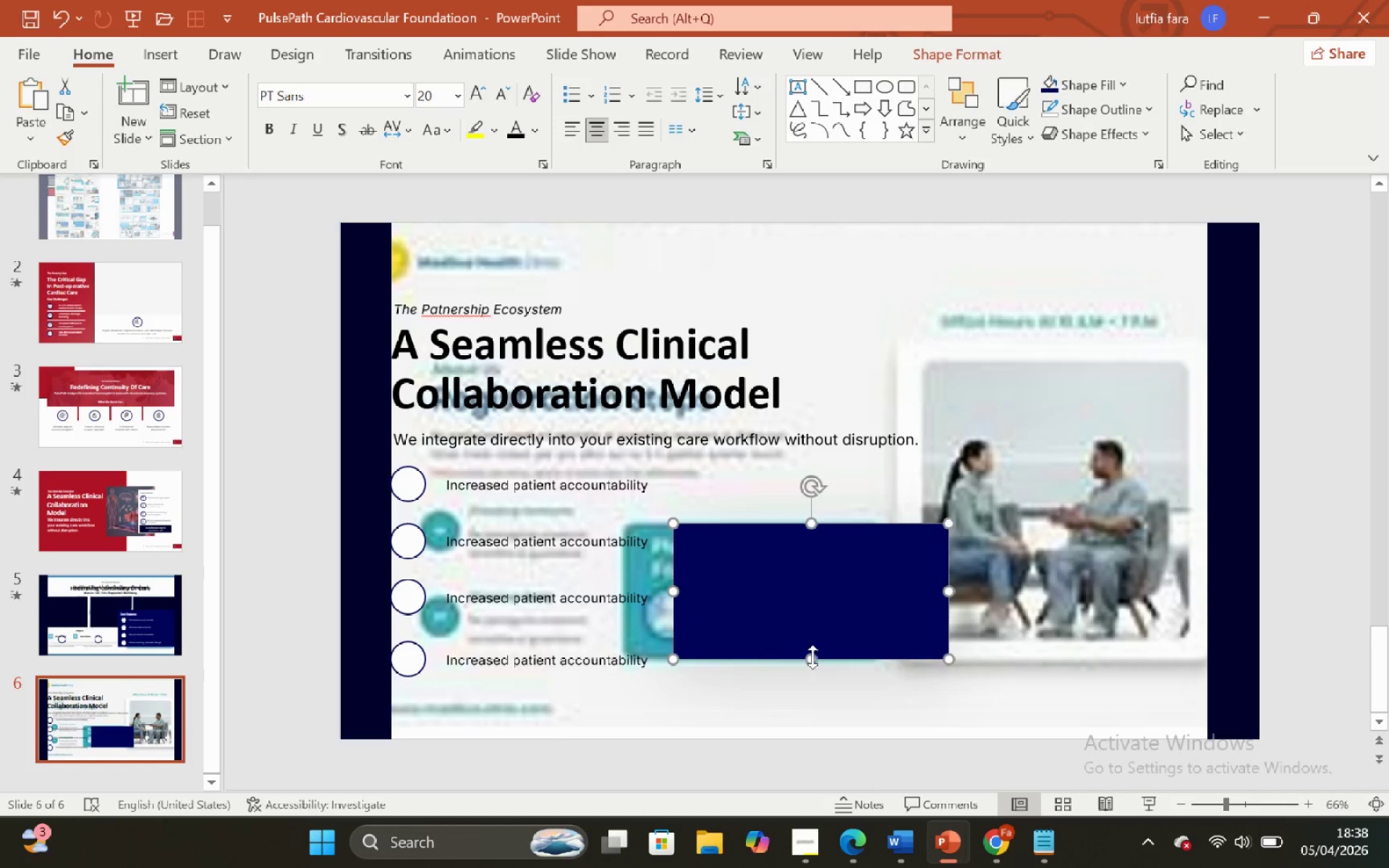 
left_click_drag(start_coordinate=[812, 657], to_coordinate=[795, 631])
 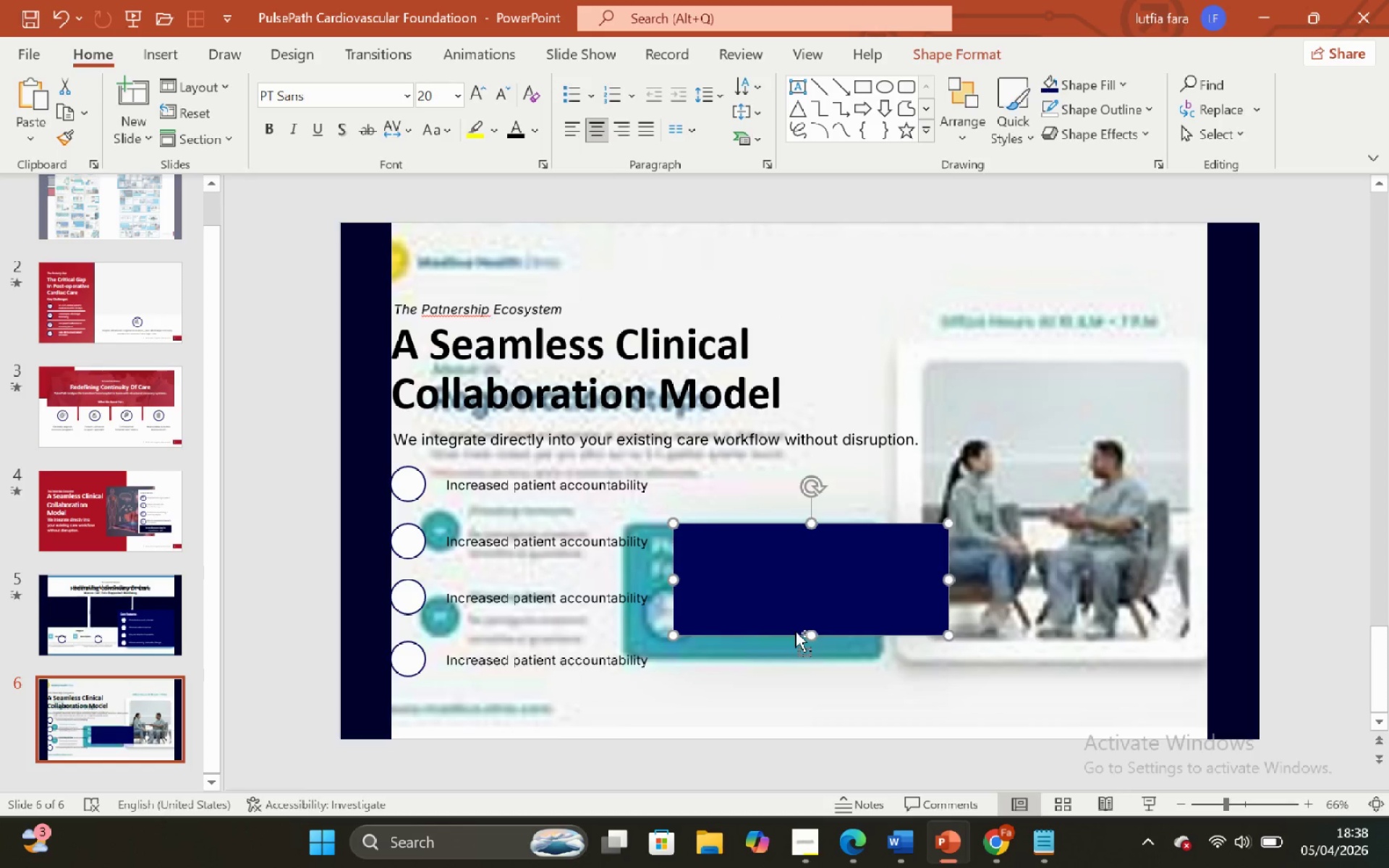 
hold_key(key=ShiftLeft, duration=1.61)
 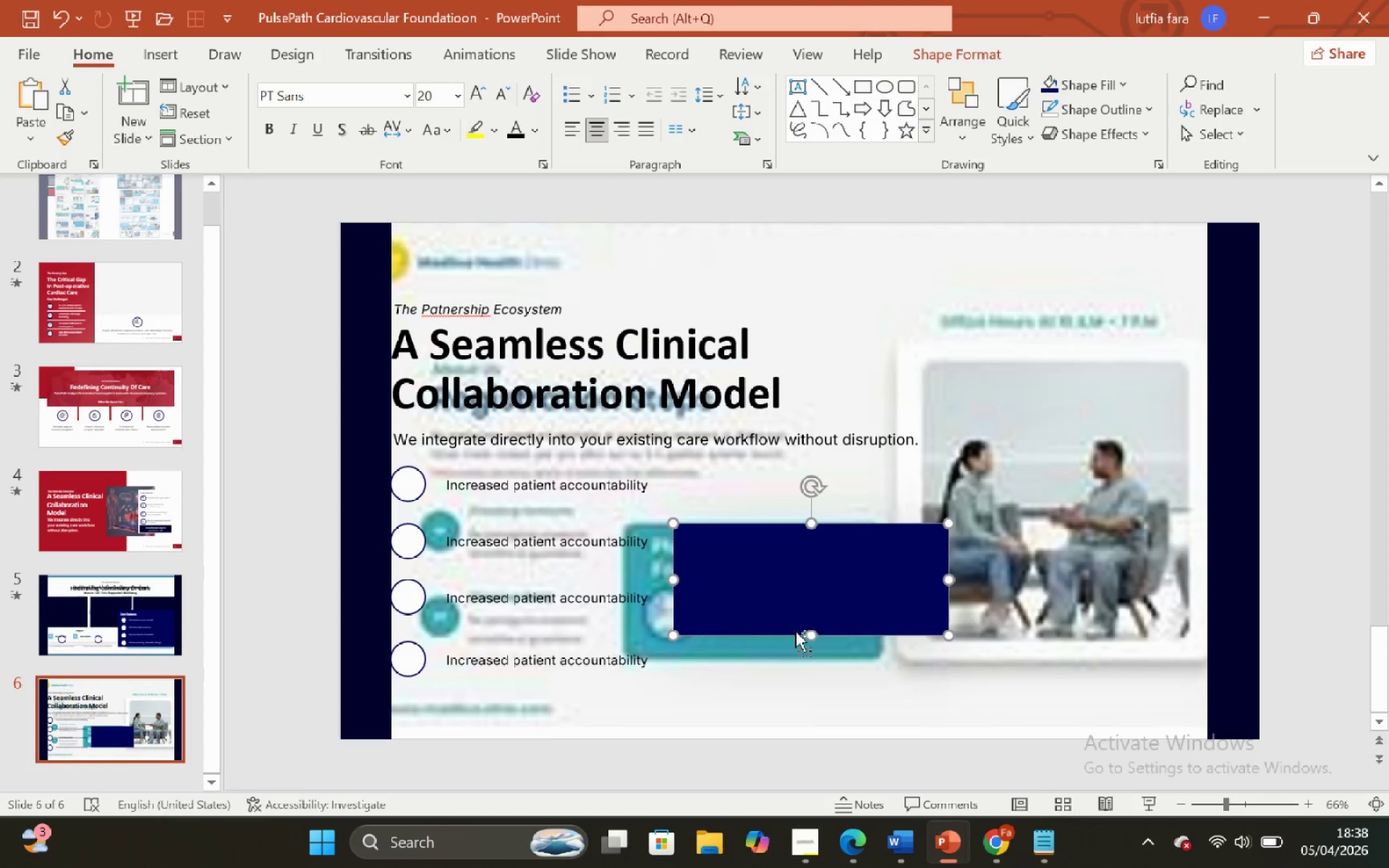 
key(Control+Z)
 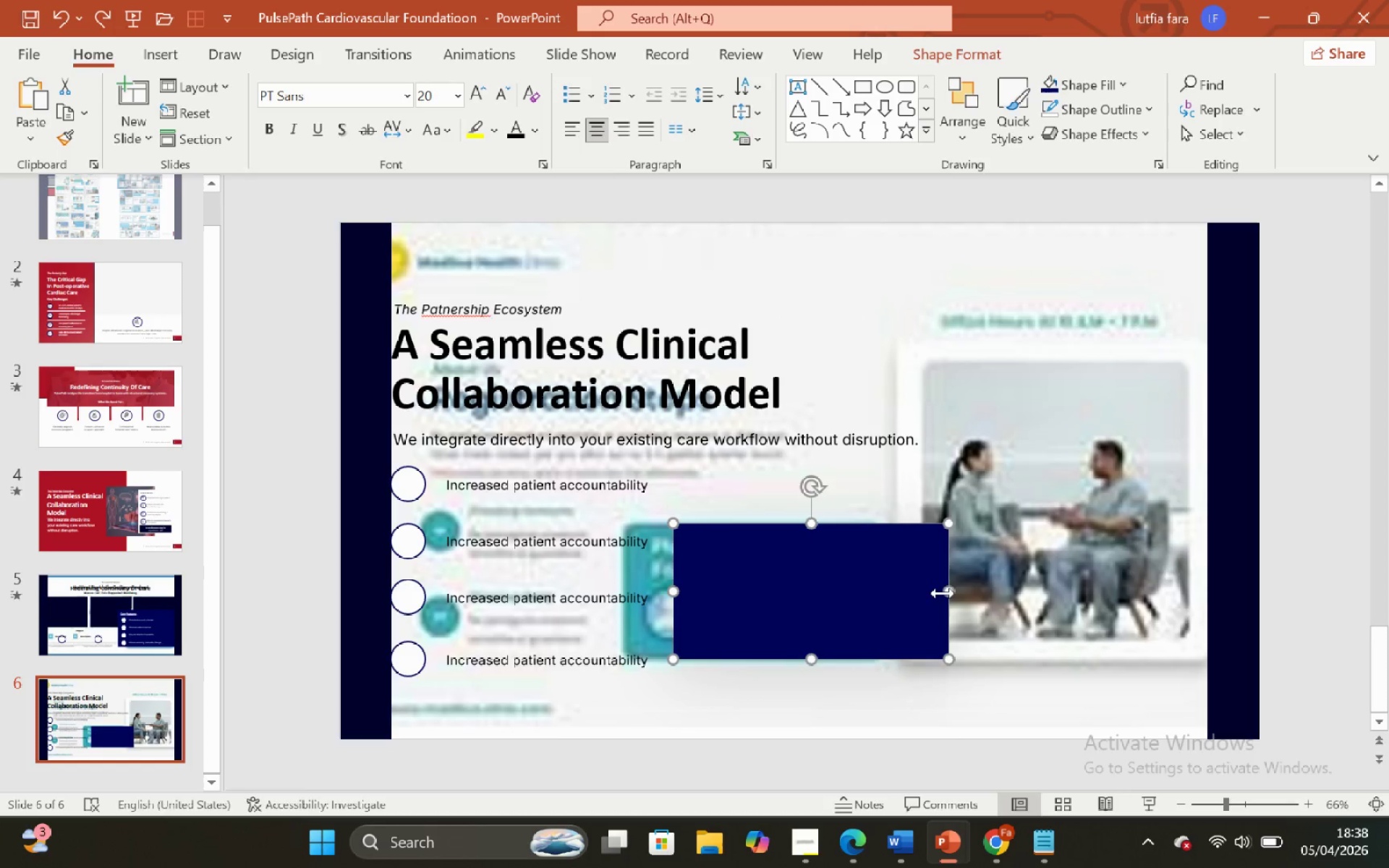 
hold_key(key=ShiftLeft, duration=2.94)
left_click_drag(start_coordinate=[947, 592], to_coordinate=[883, 590])
 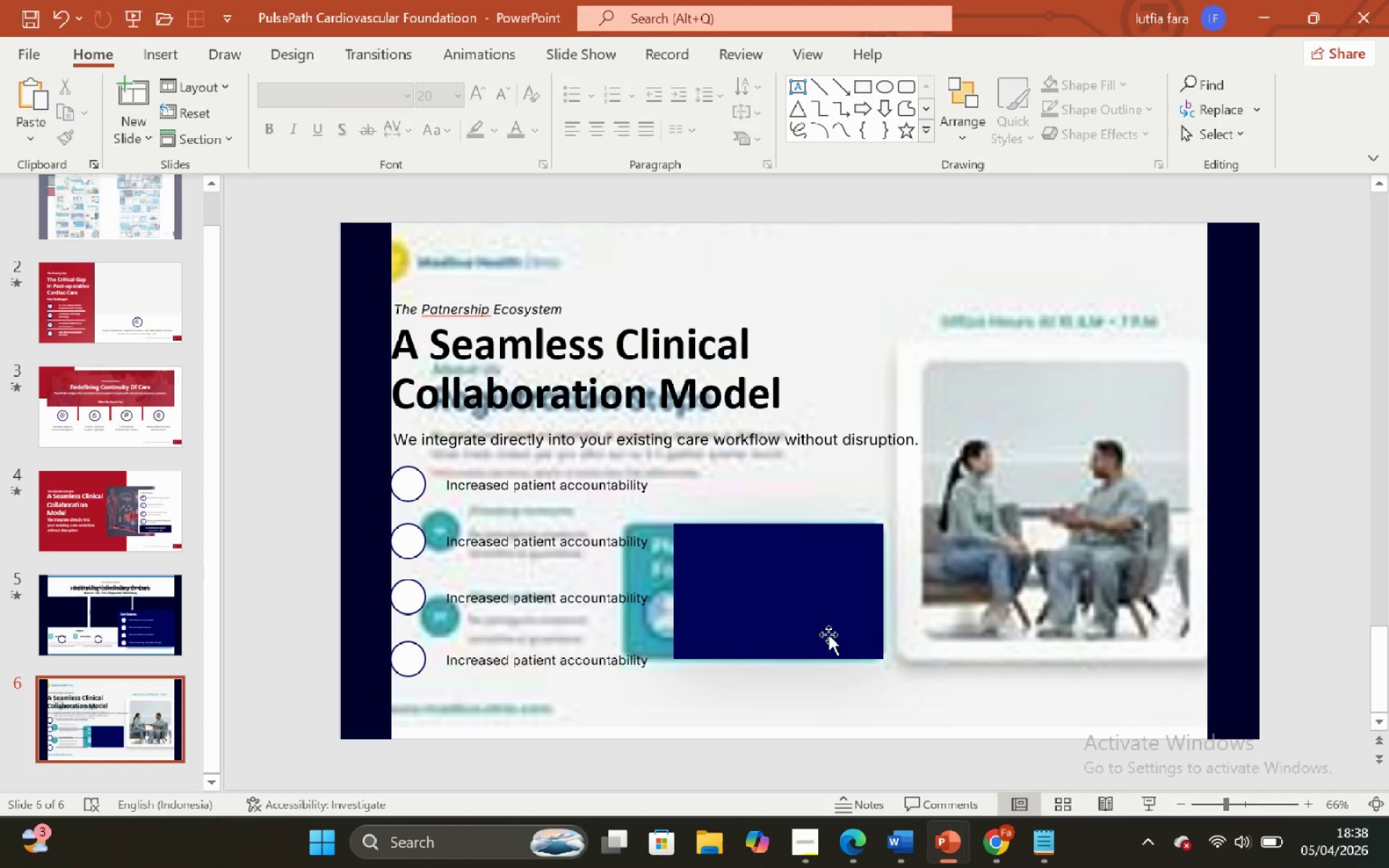 
left_click([791, 630])
 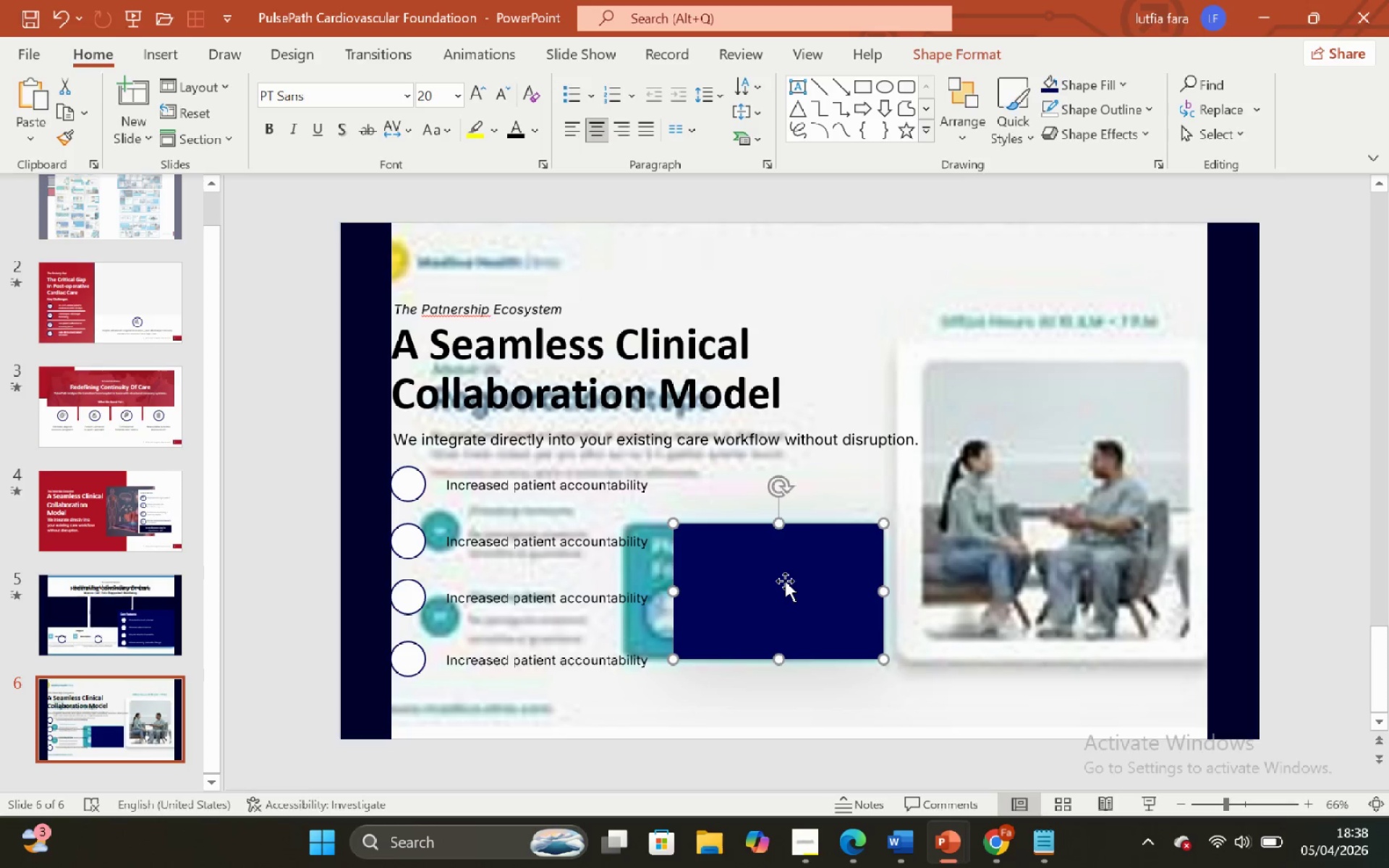 
wait(8.47)
 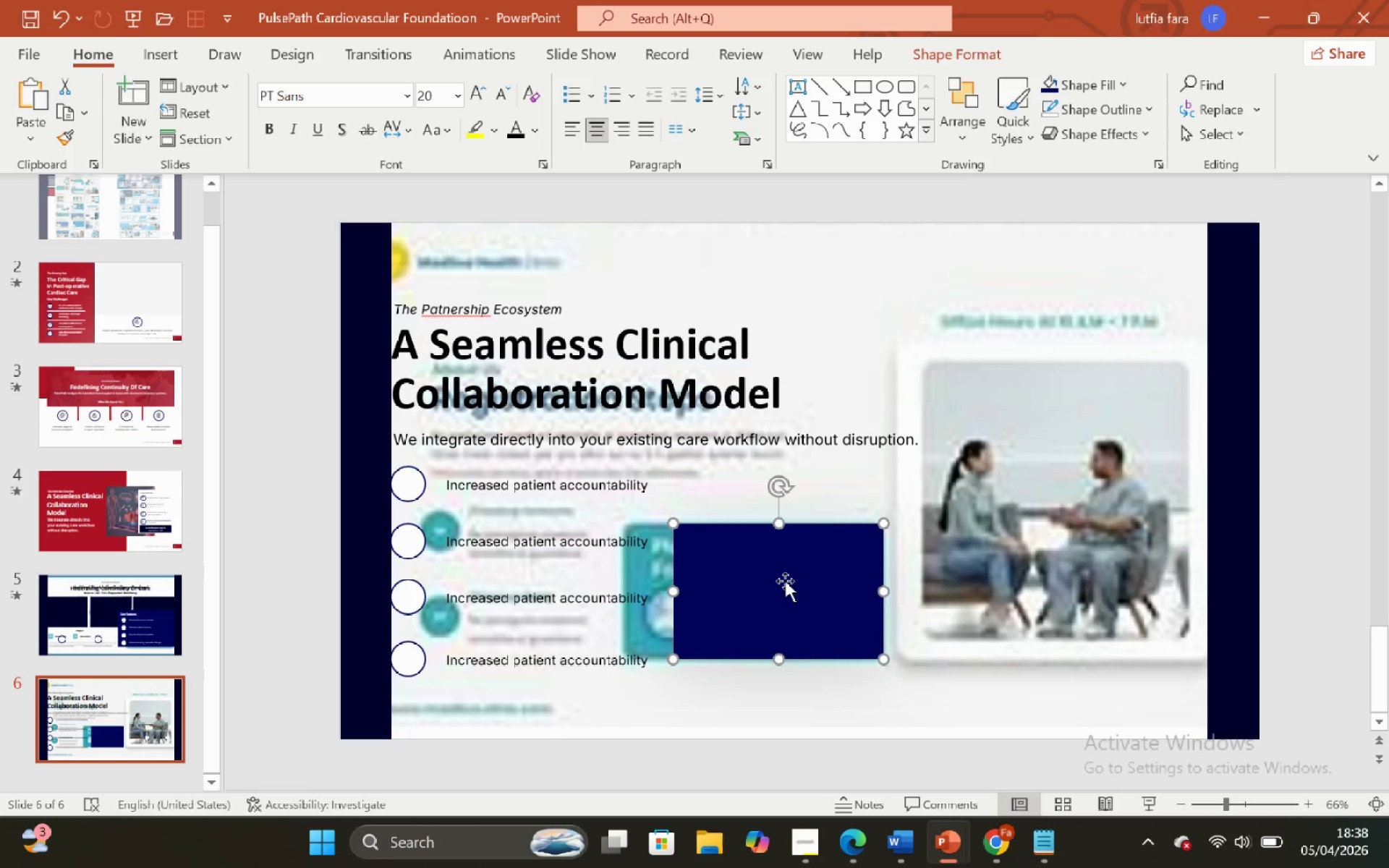 
left_click([879, 191])
 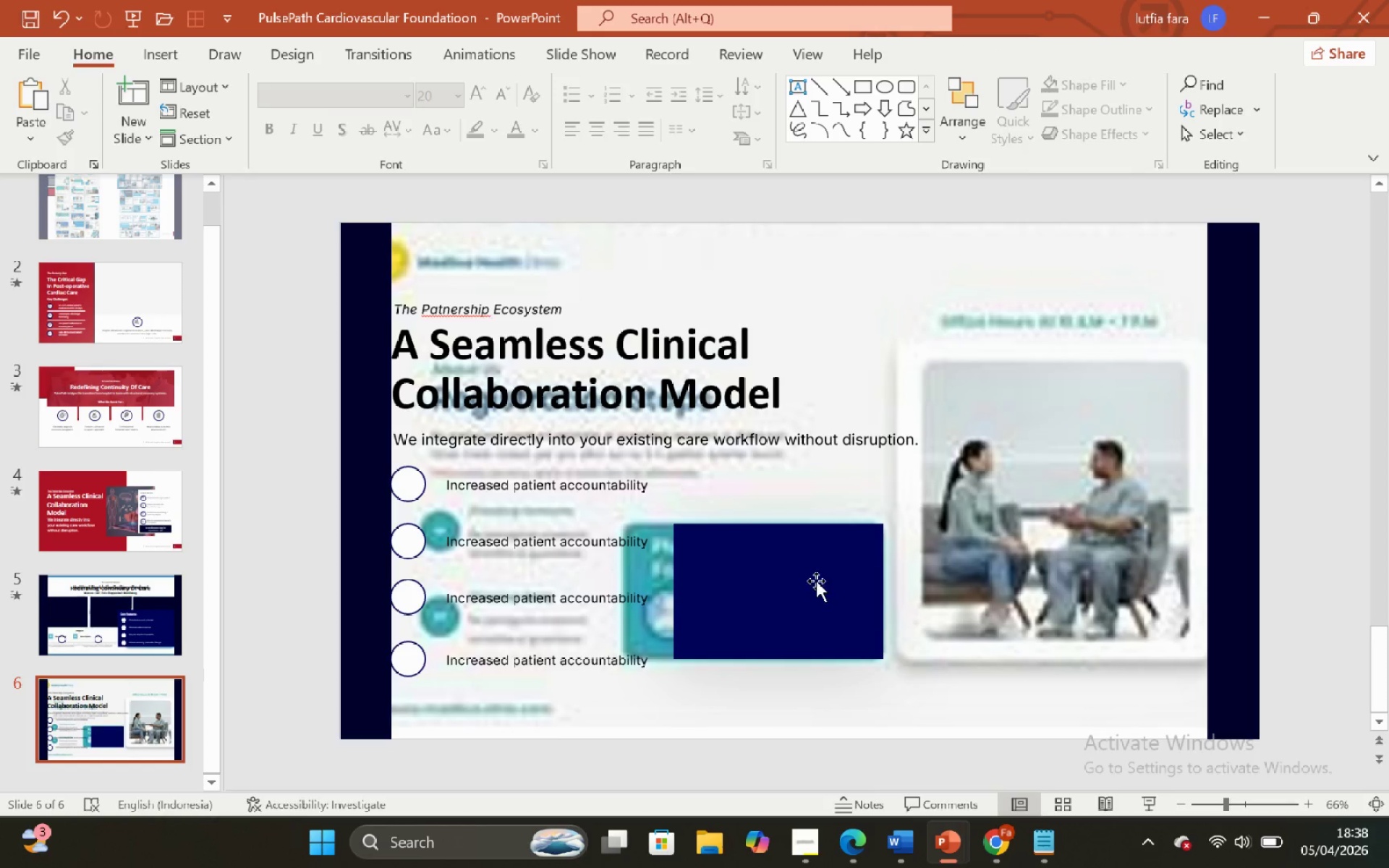 
left_click([803, 587])
 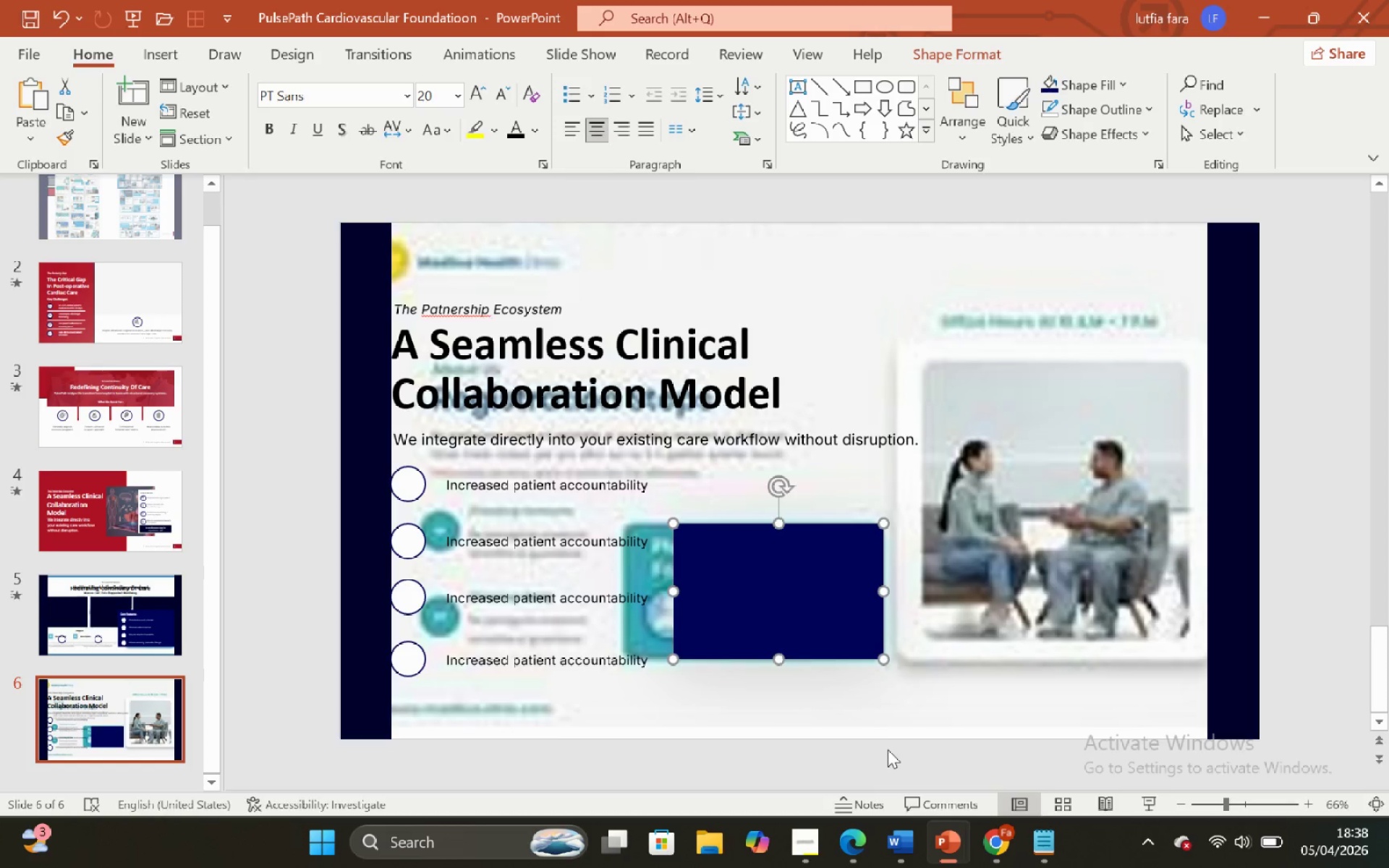 
left_click([880, 748])
 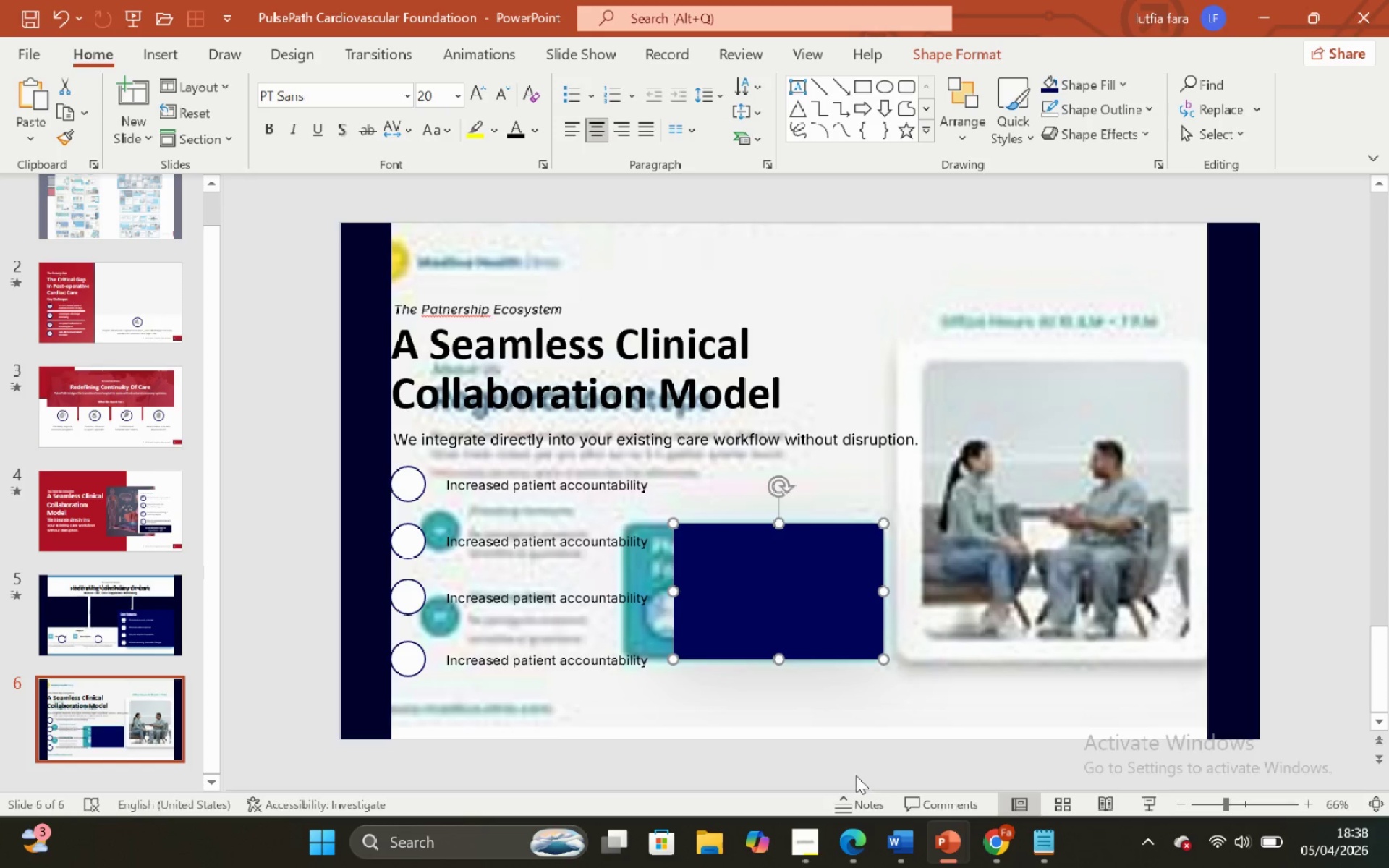 
left_click([855, 762])
 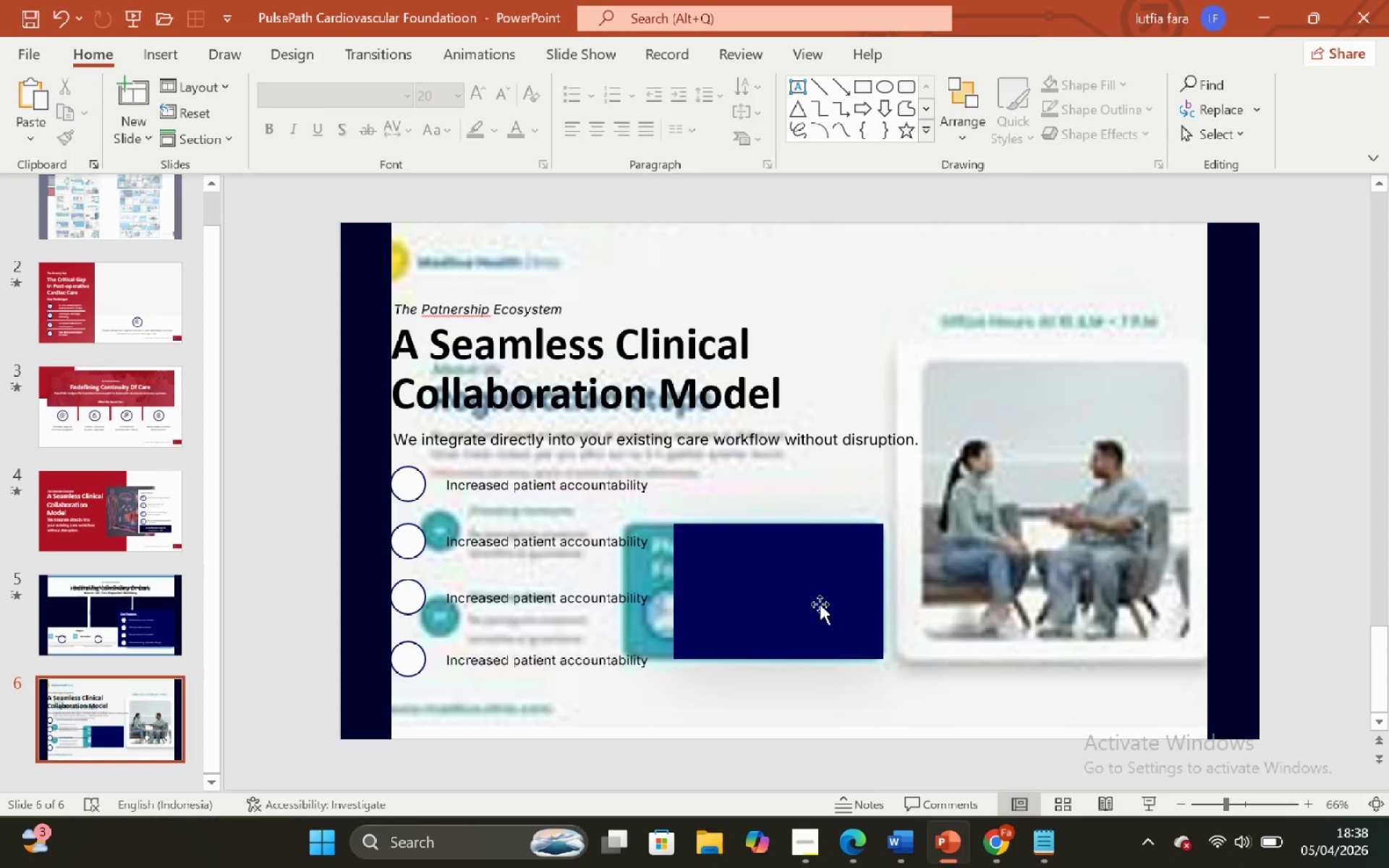 
left_click([820, 604])
 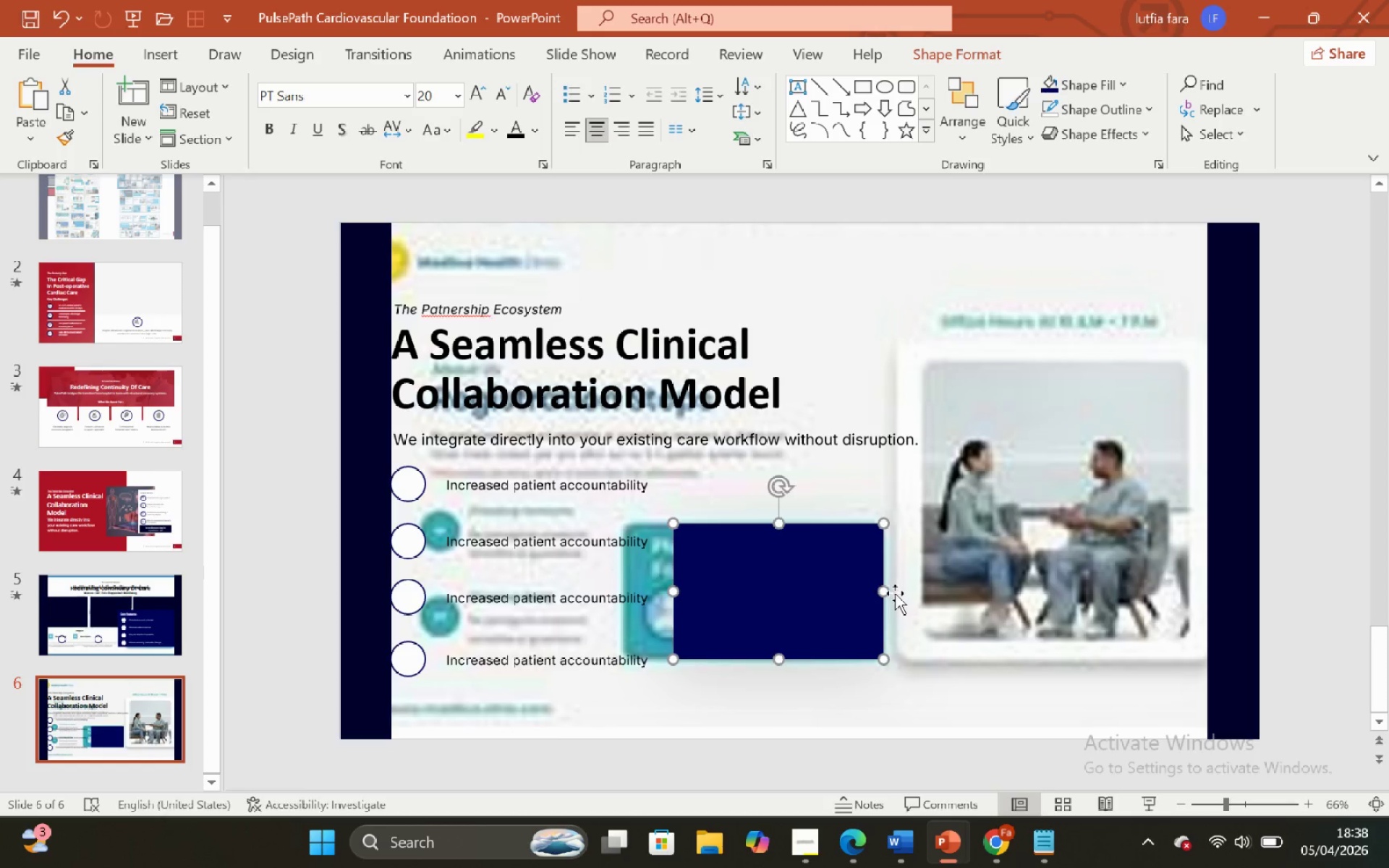 
left_click_drag(start_coordinate=[887, 594], to_coordinate=[943, 587])
 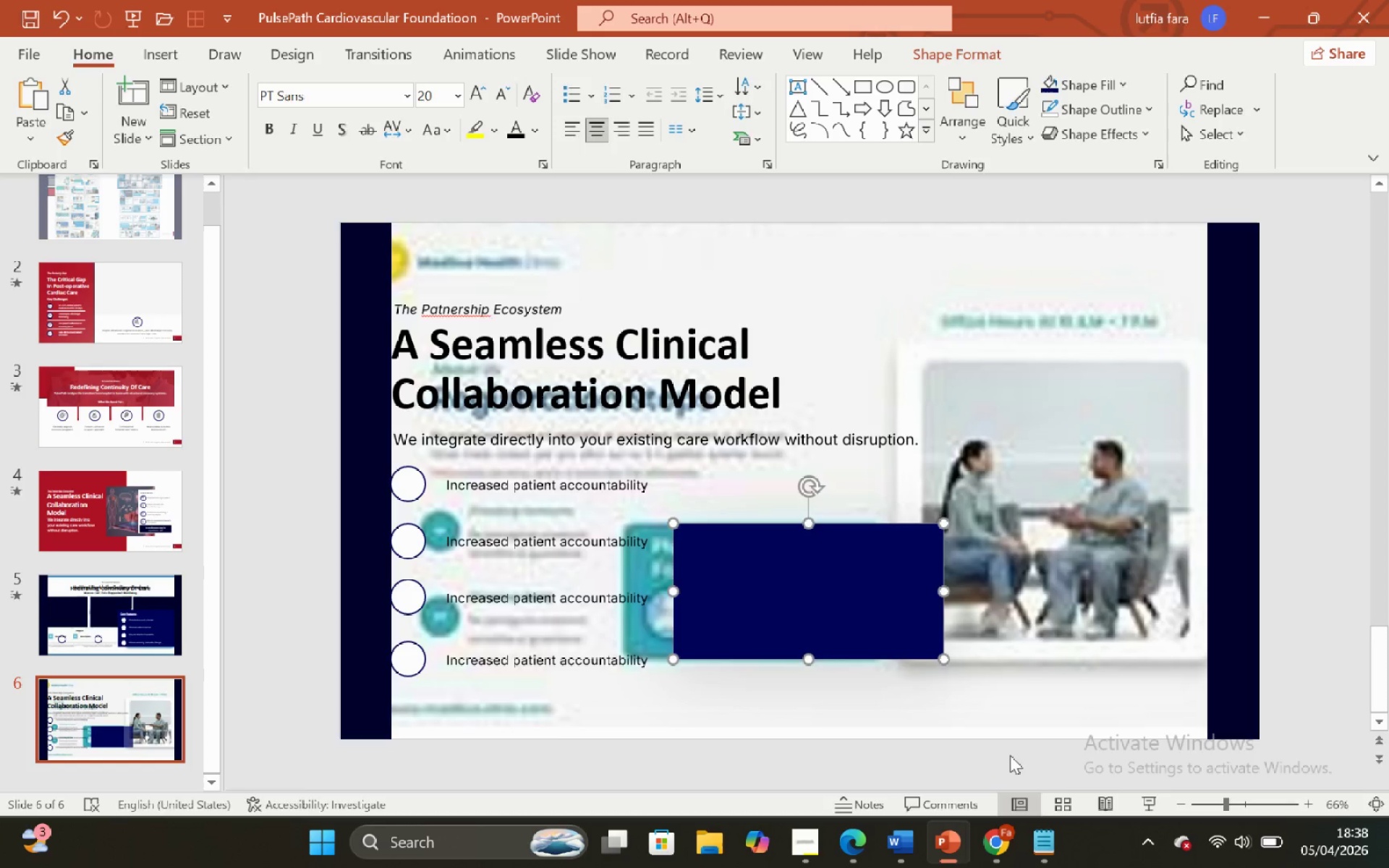 
hold_key(key=ShiftLeft, duration=0.75)
 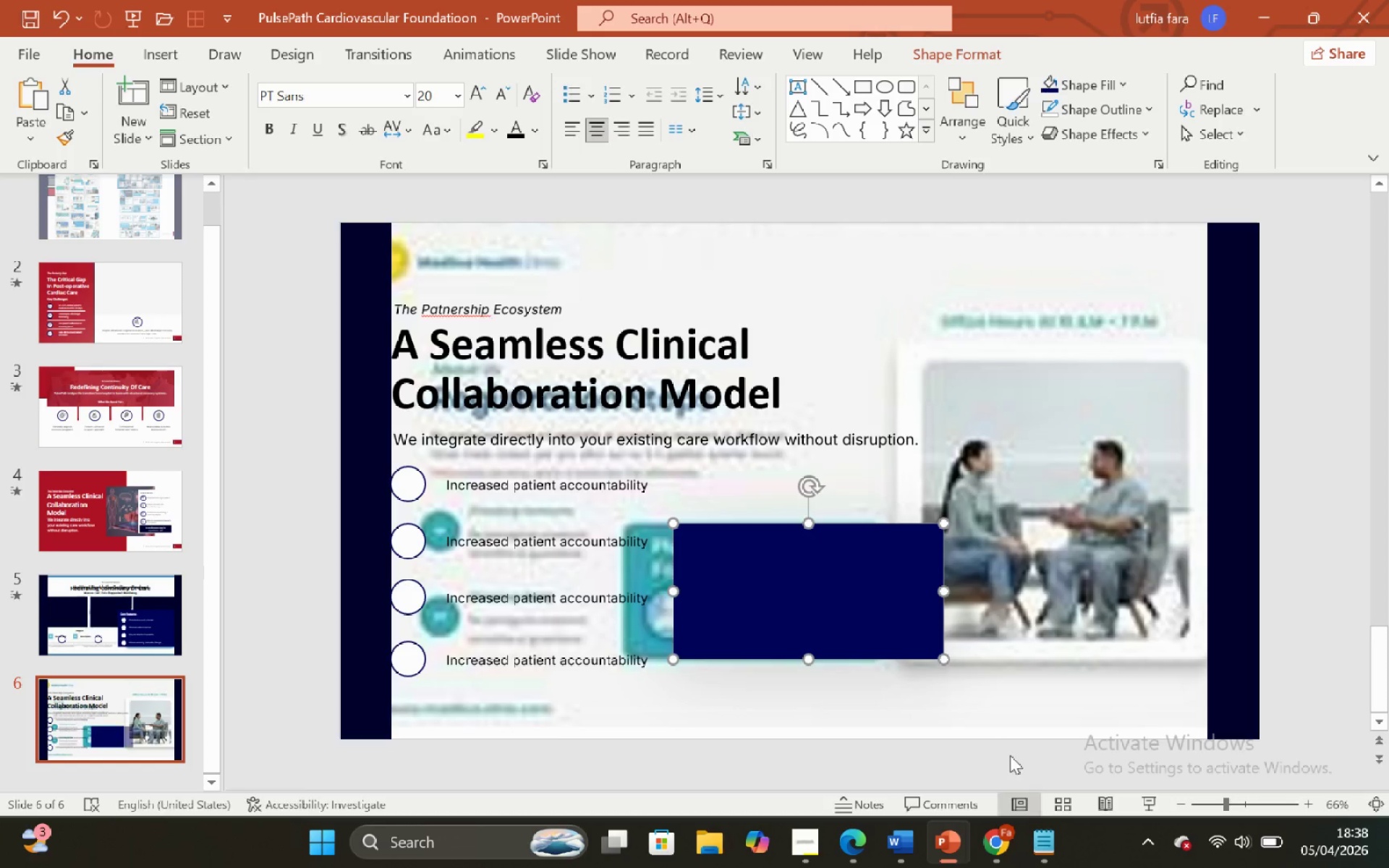 
left_click([1010, 755])
 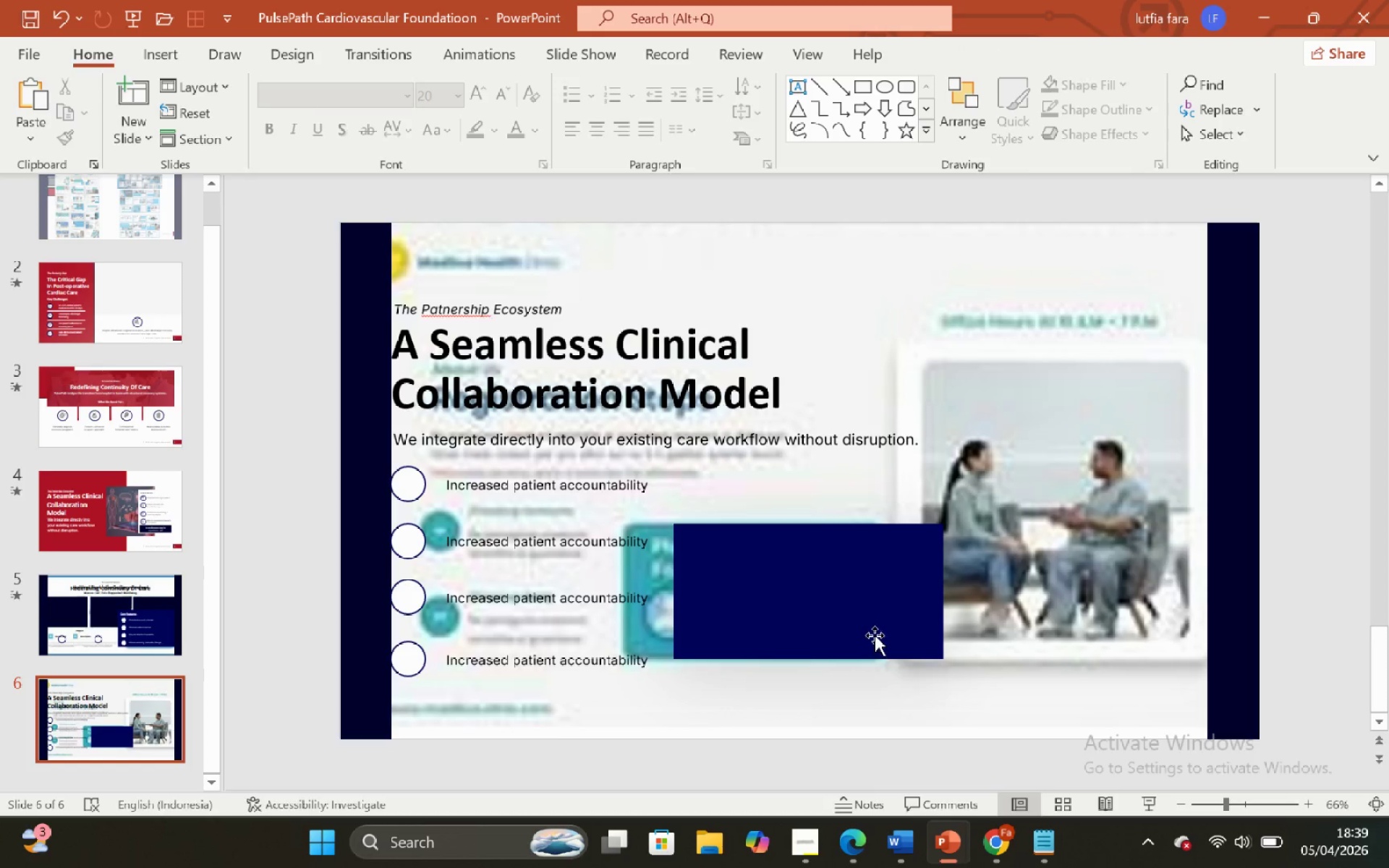 
left_click([872, 625])
 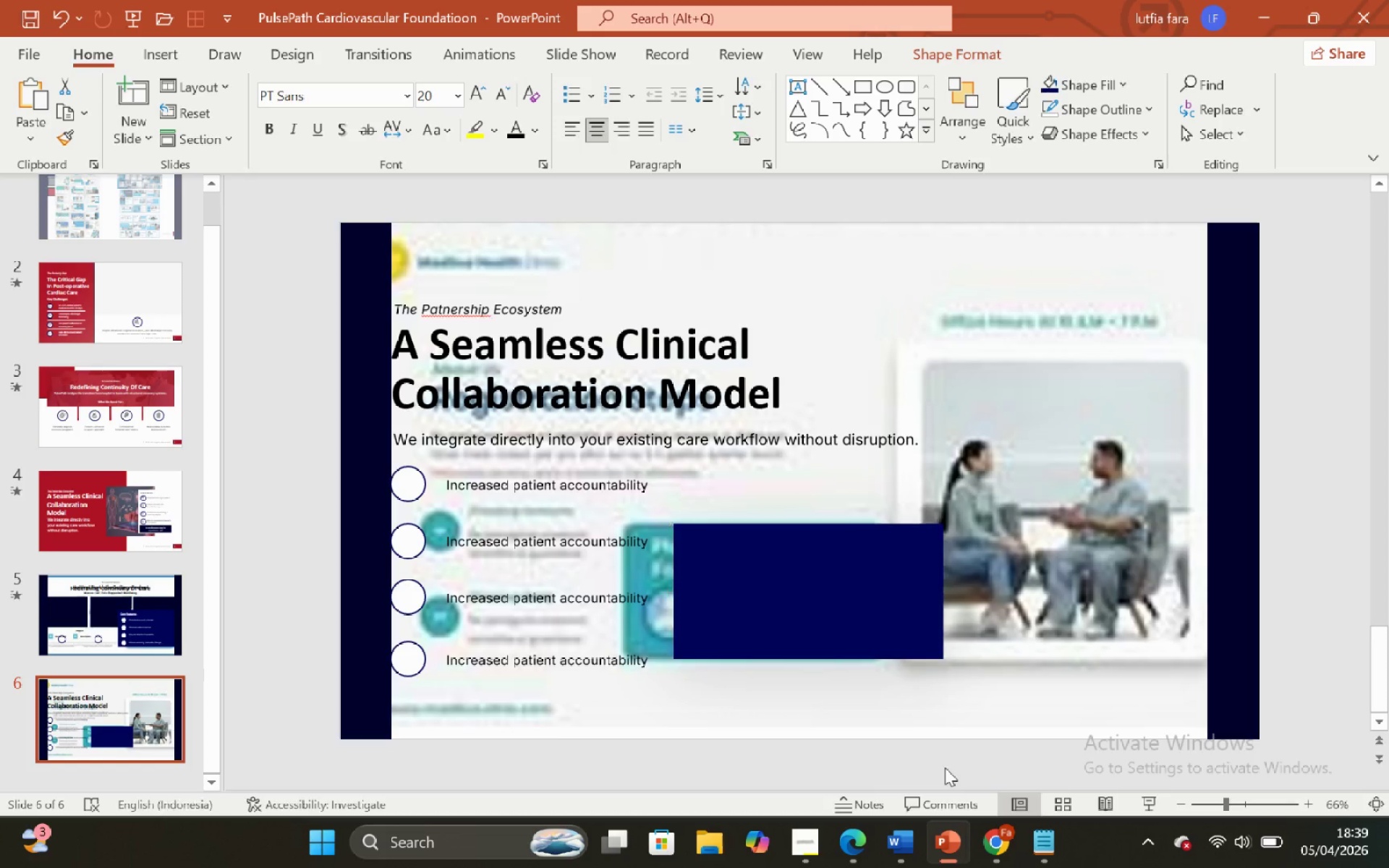 
double_click([838, 578])
 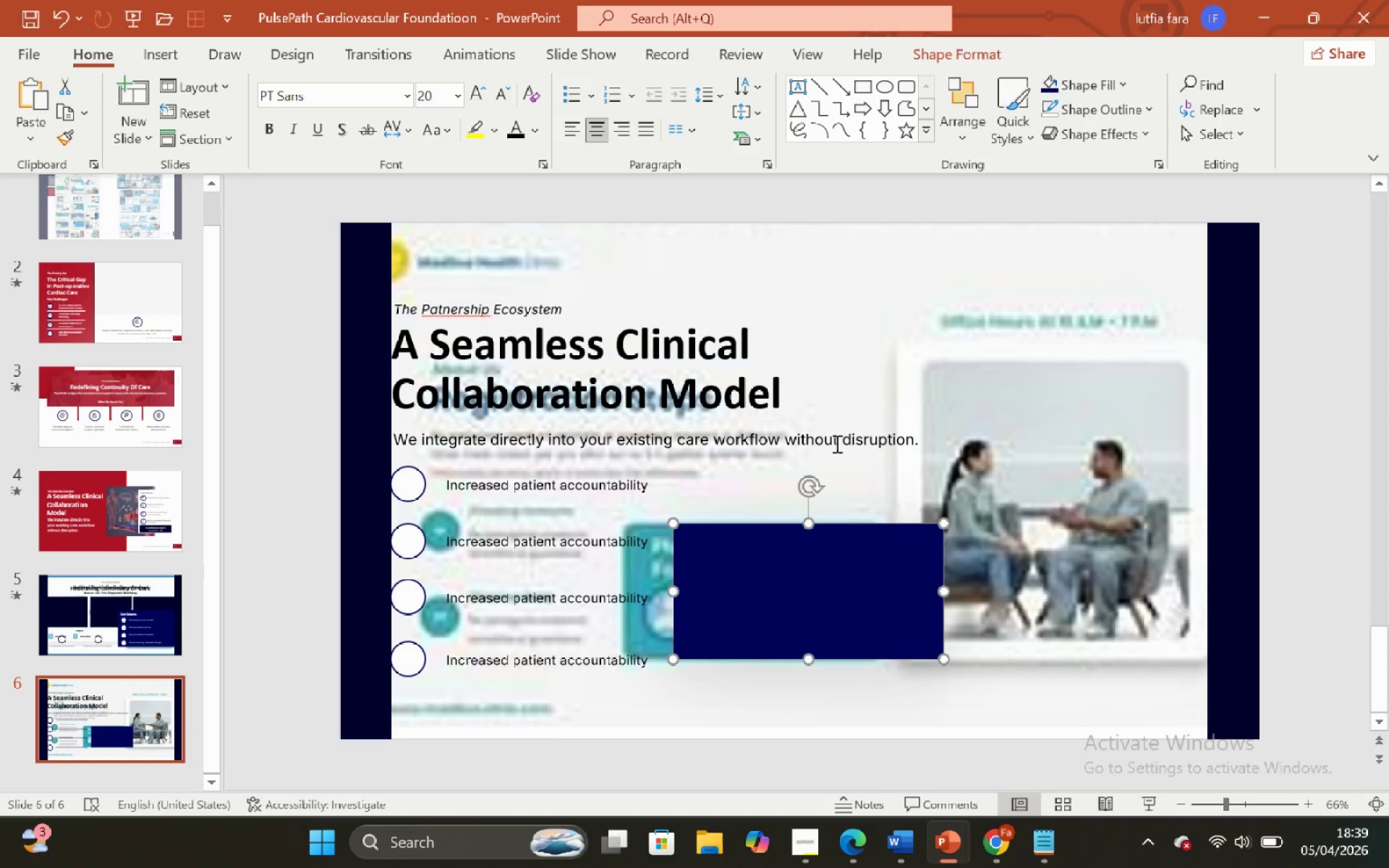 
left_click([831, 436])
 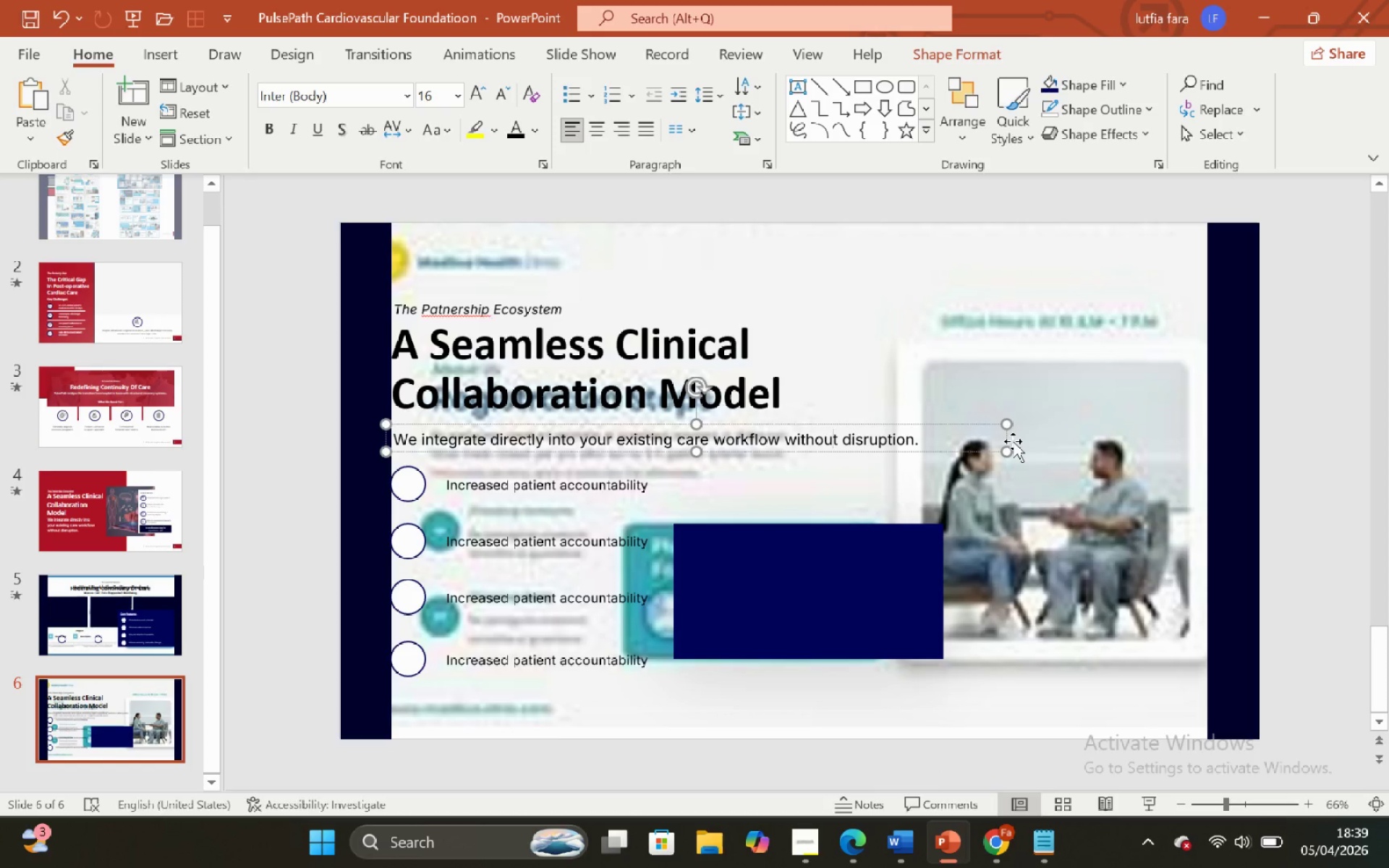 
left_click_drag(start_coordinate=[1009, 454], to_coordinate=[901, 463])
 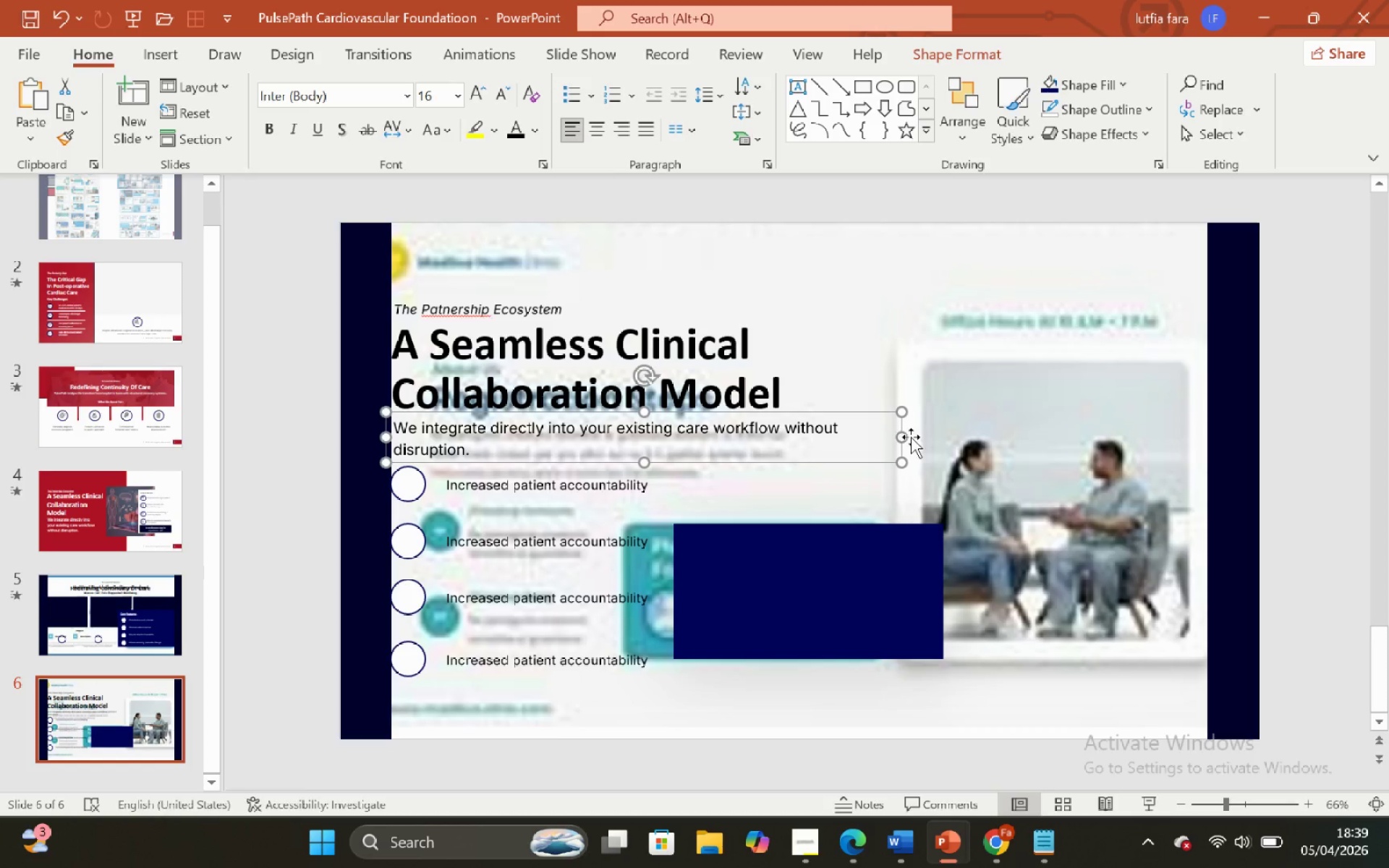 
left_click_drag(start_coordinate=[901, 437], to_coordinate=[834, 441])
 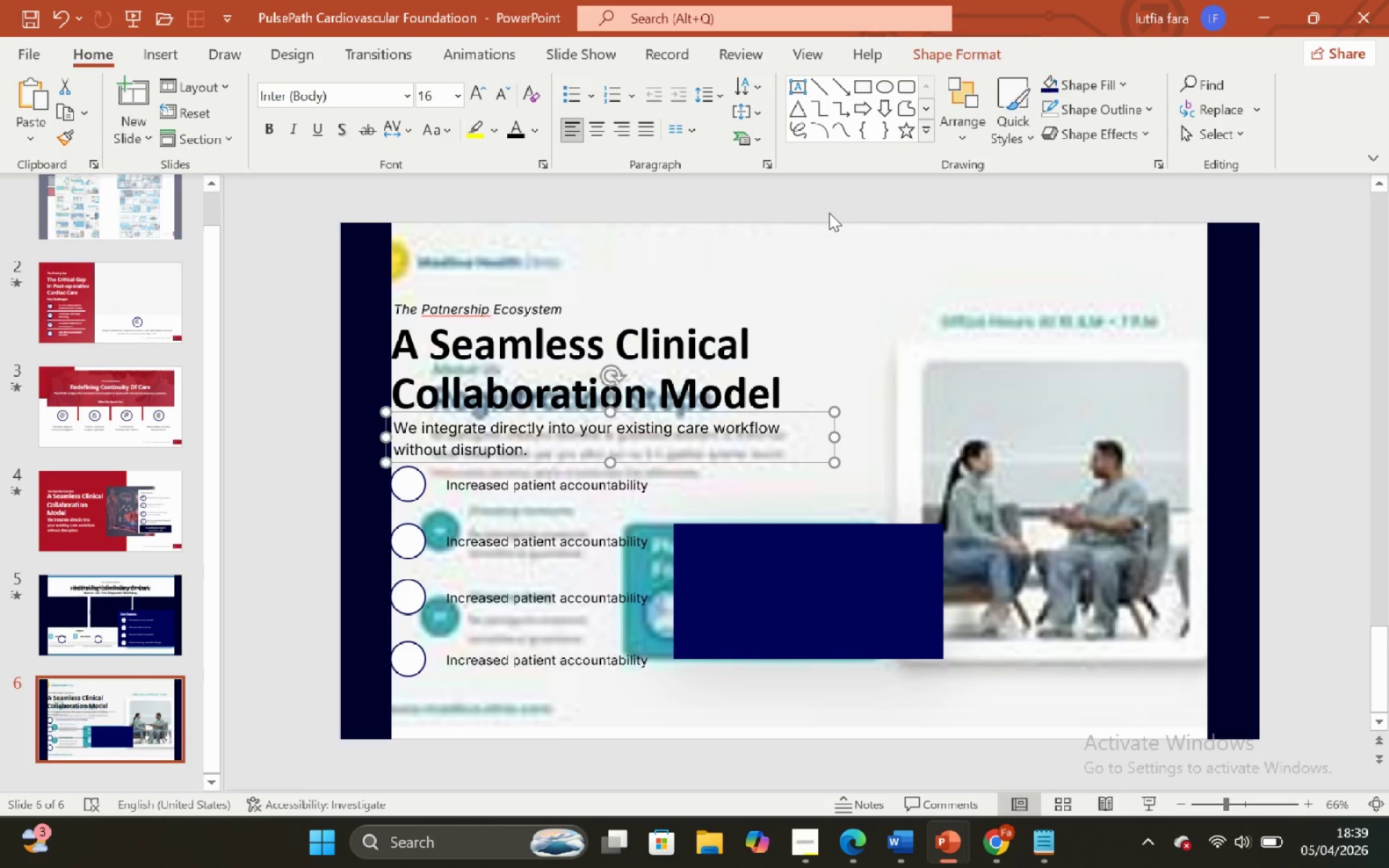 
left_click([829, 211])
 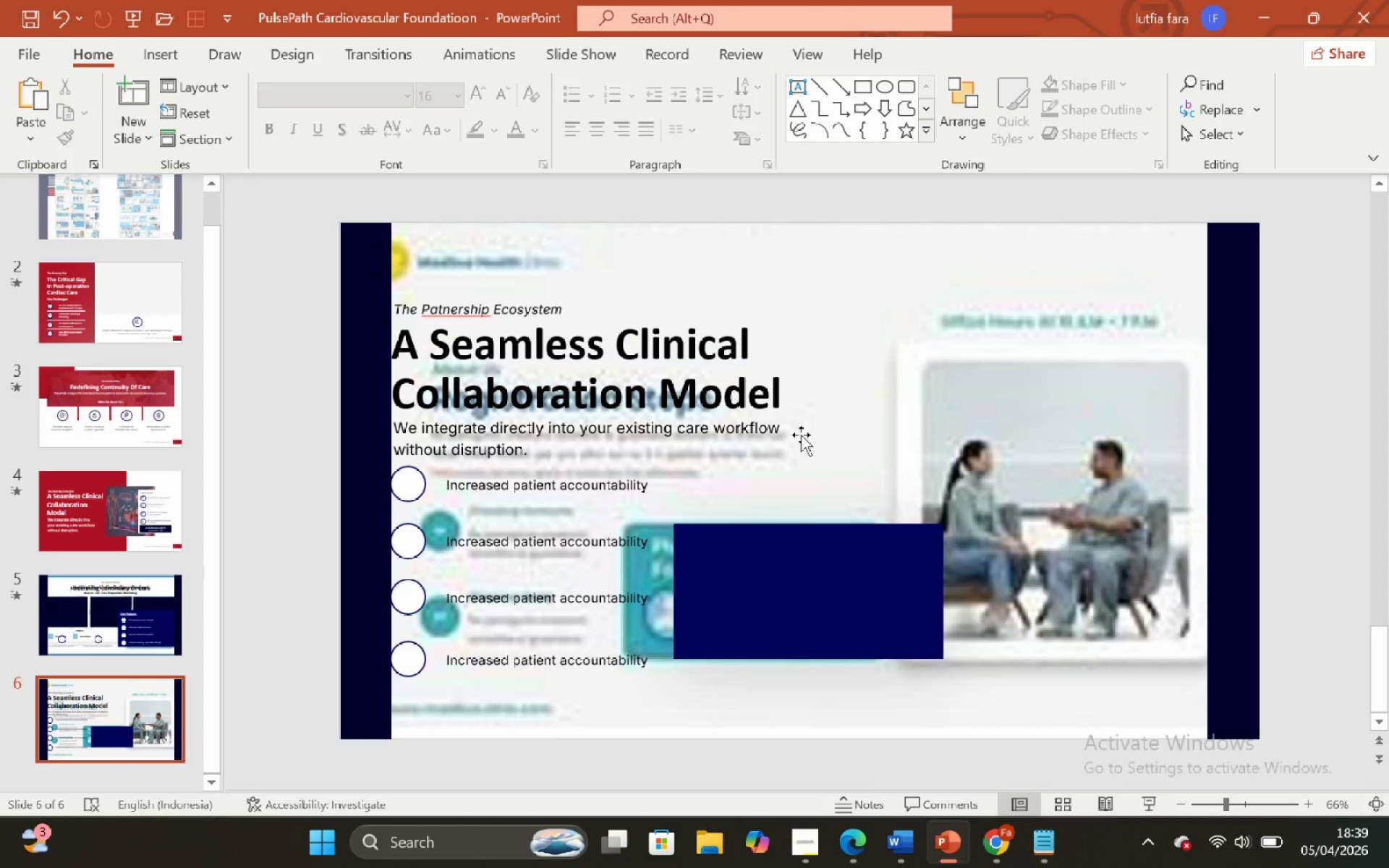 
left_click([786, 439])
 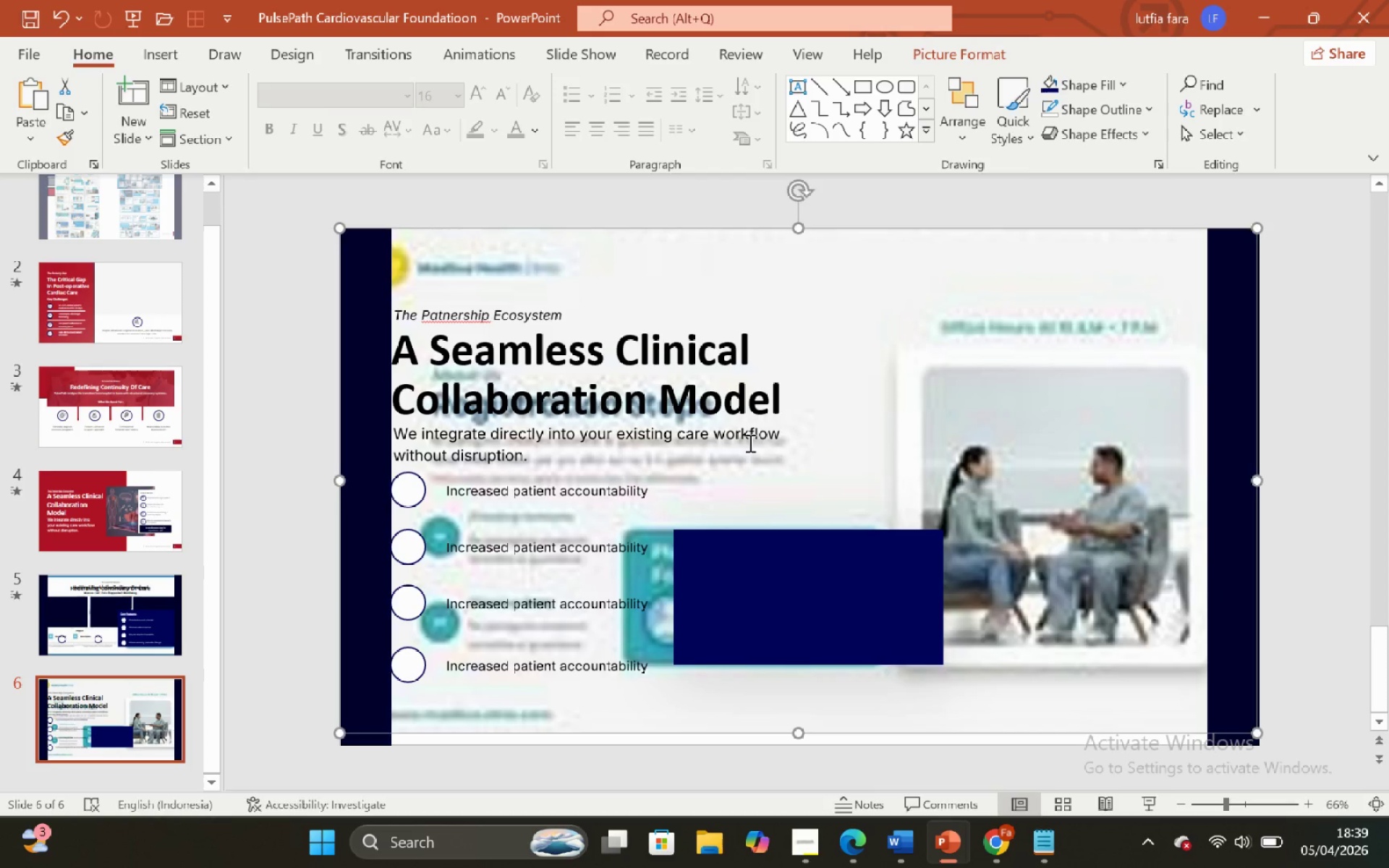 
left_click([746, 441])
 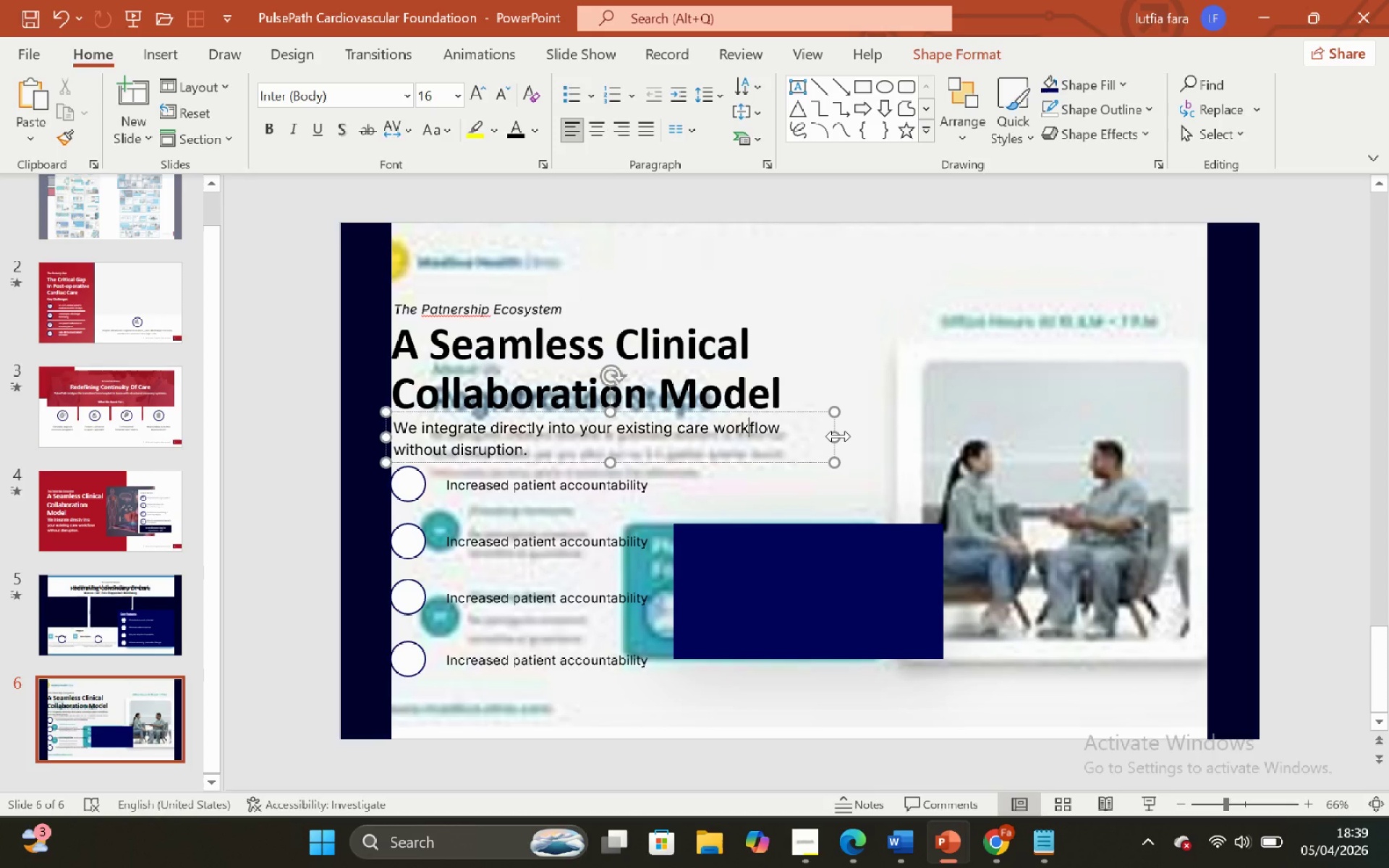 
left_click_drag(start_coordinate=[838, 436], to_coordinate=[820, 439])
 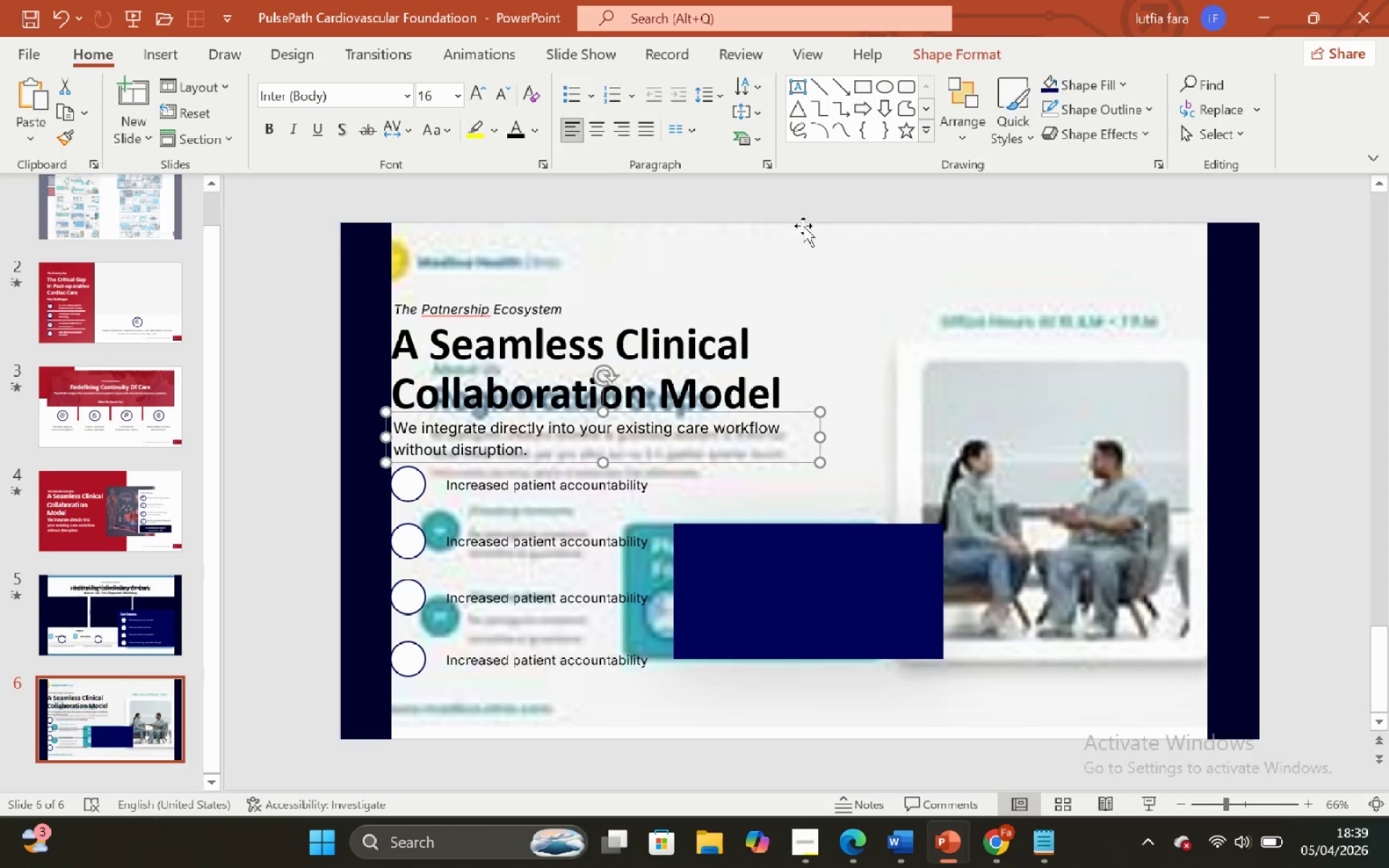 
left_click([800, 216])
 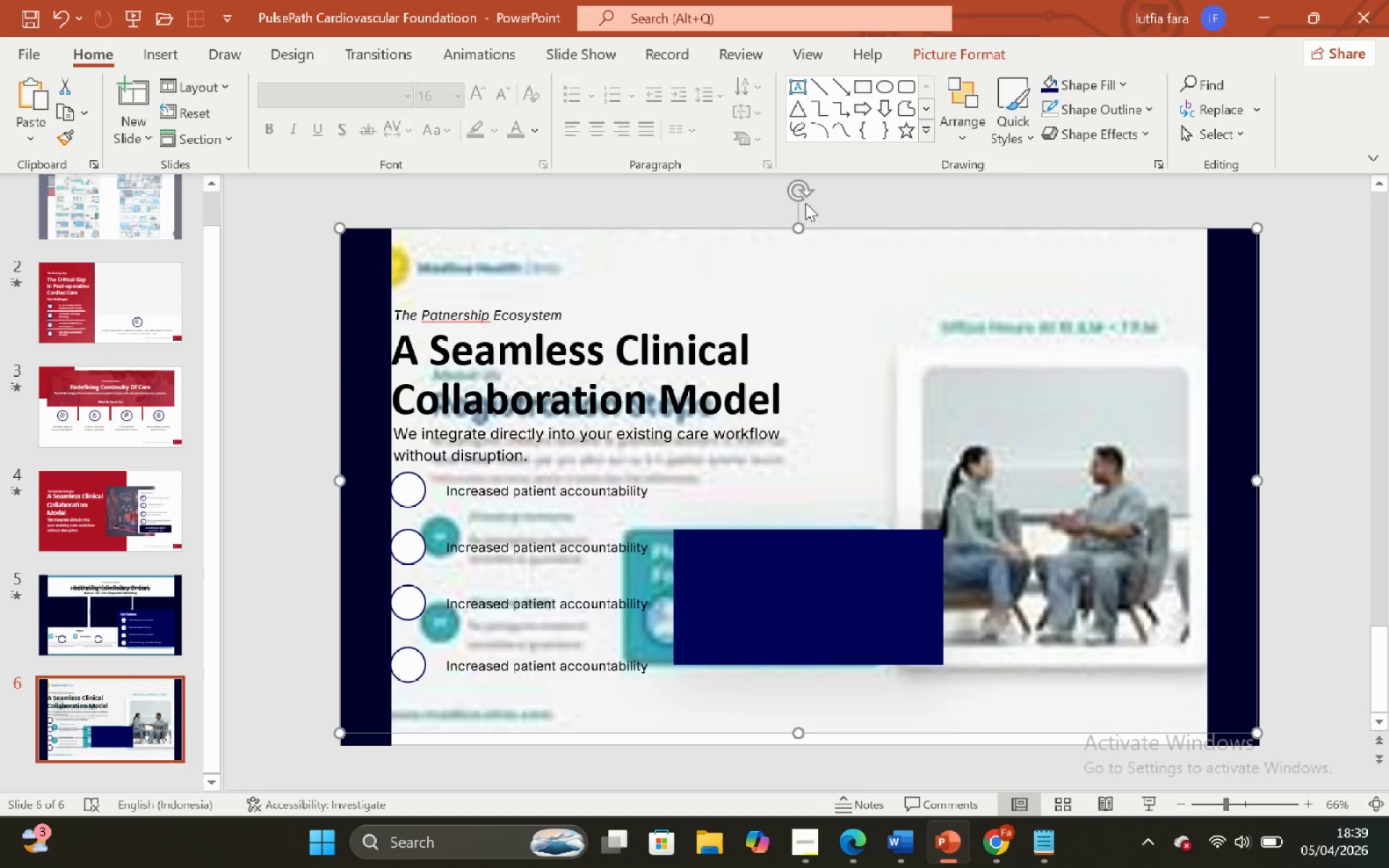 
left_click([831, 203])
 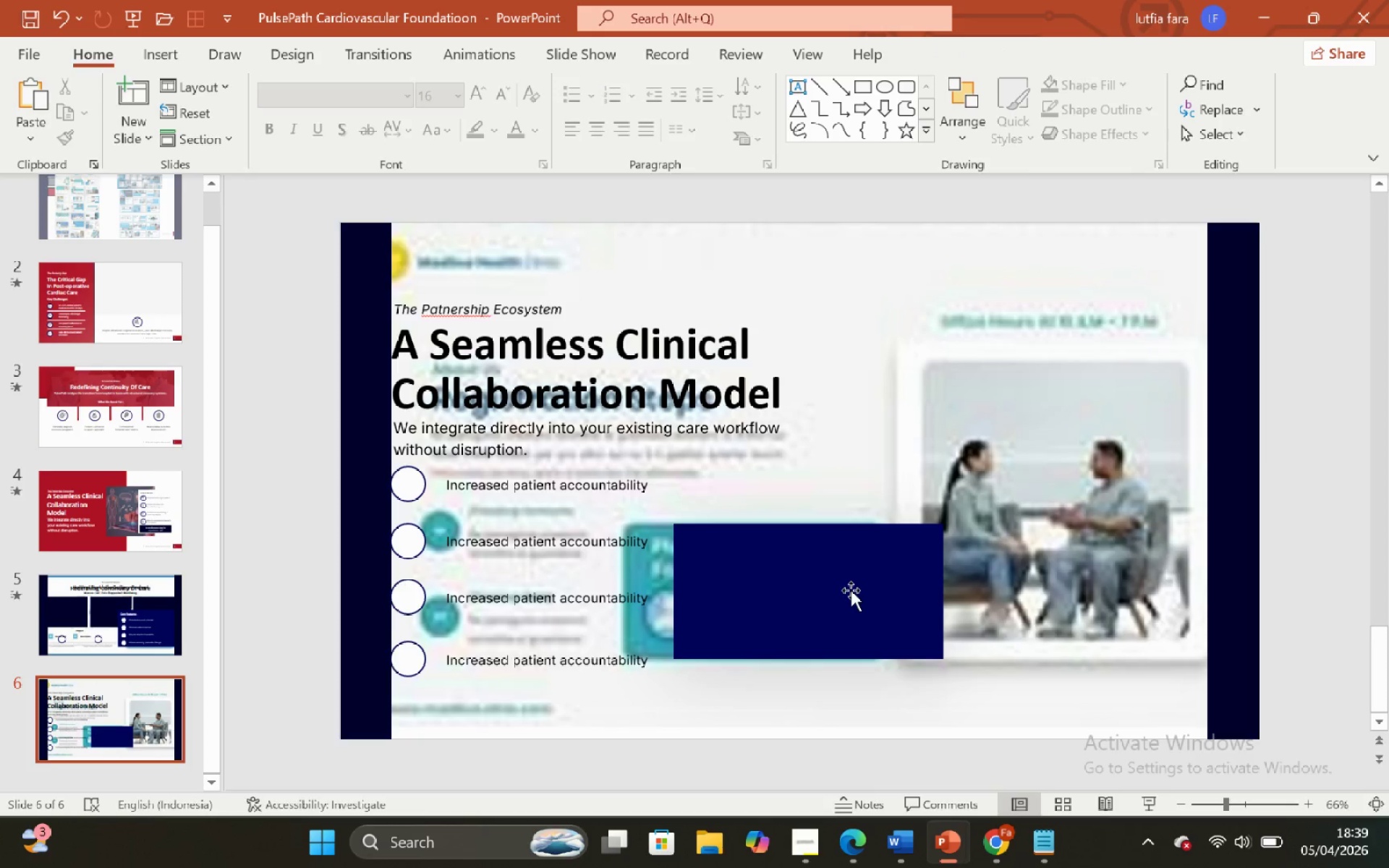 
left_click([849, 582])
 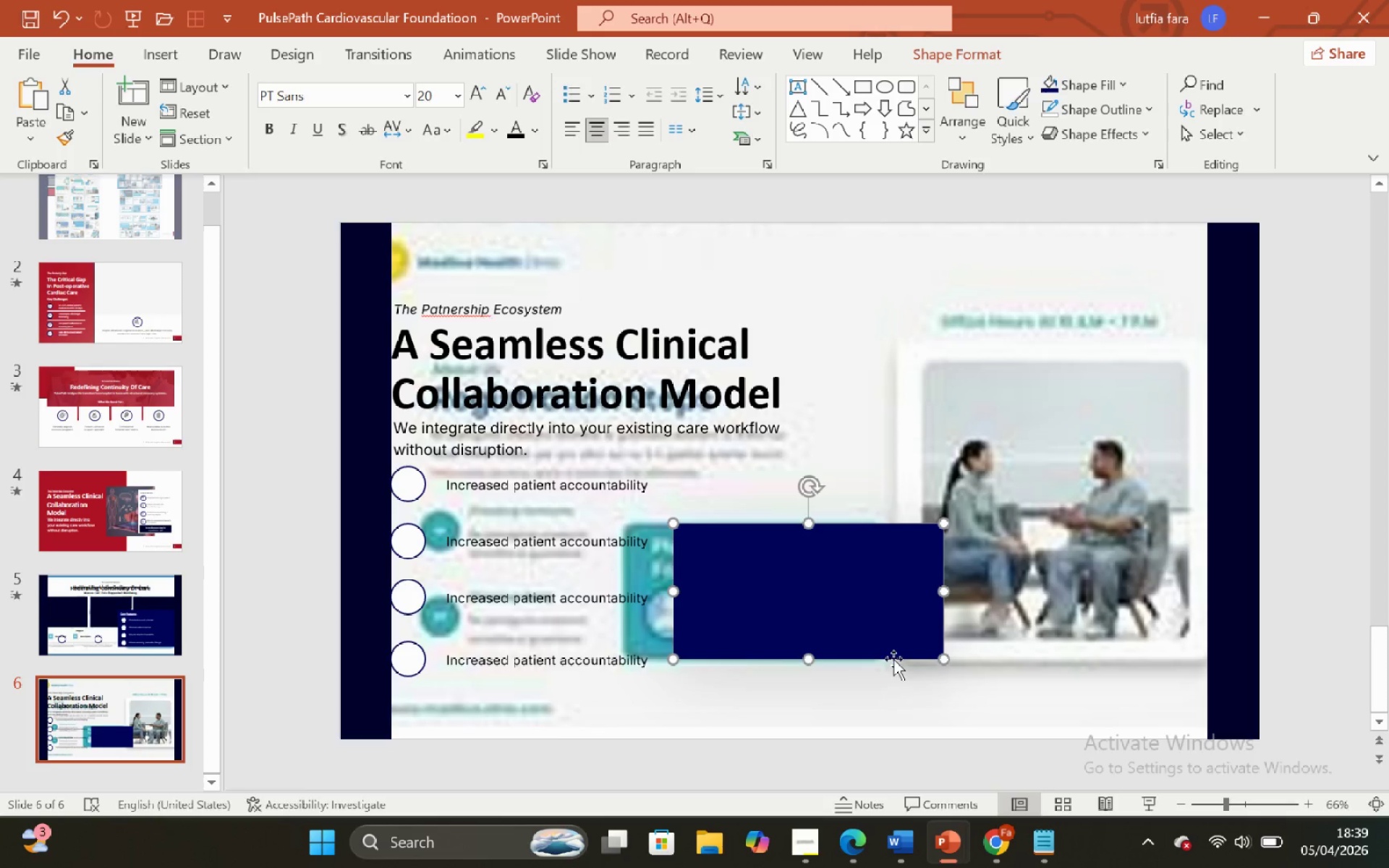 
key(VolumeUp)
 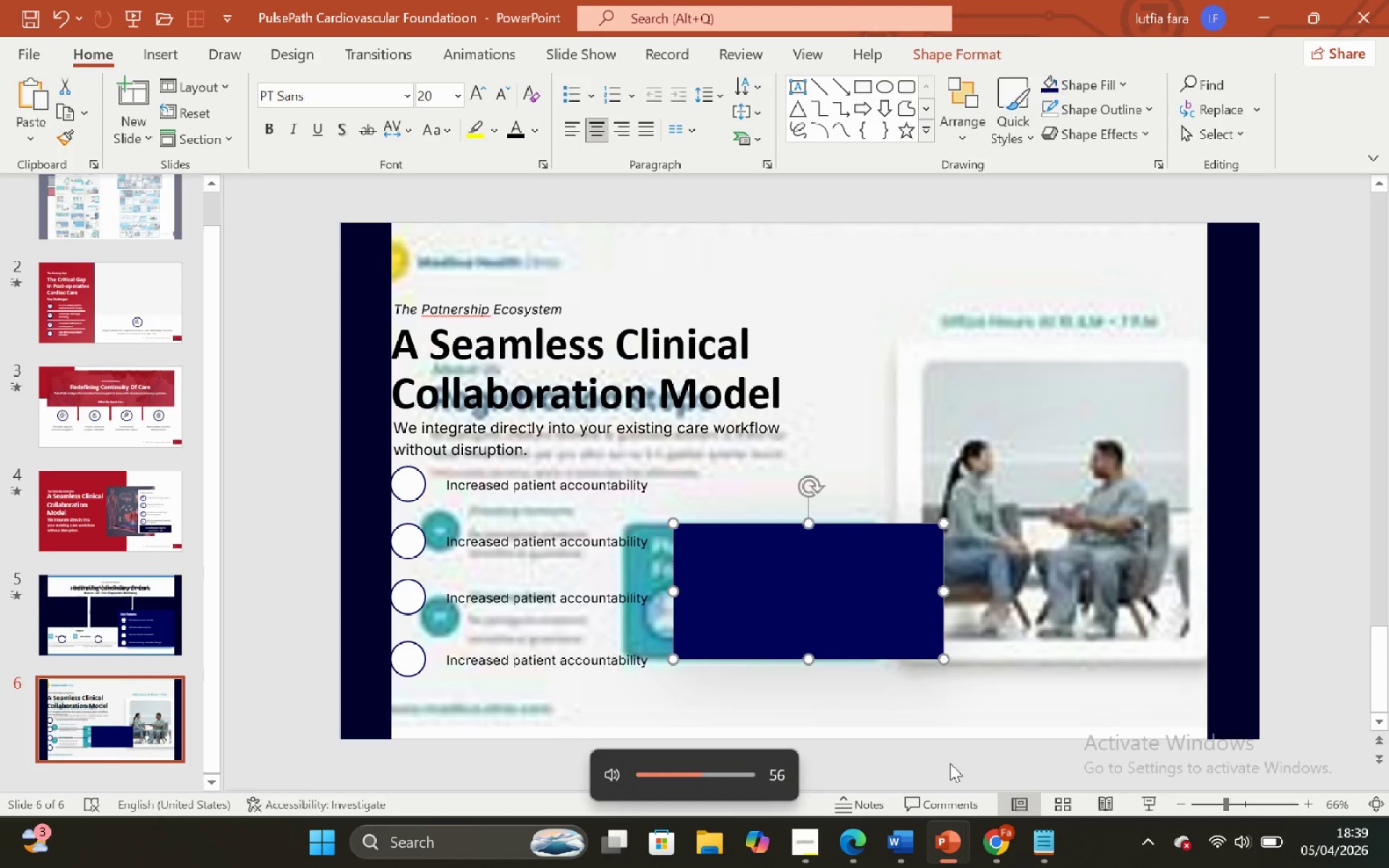 
key(VolumeDown)
 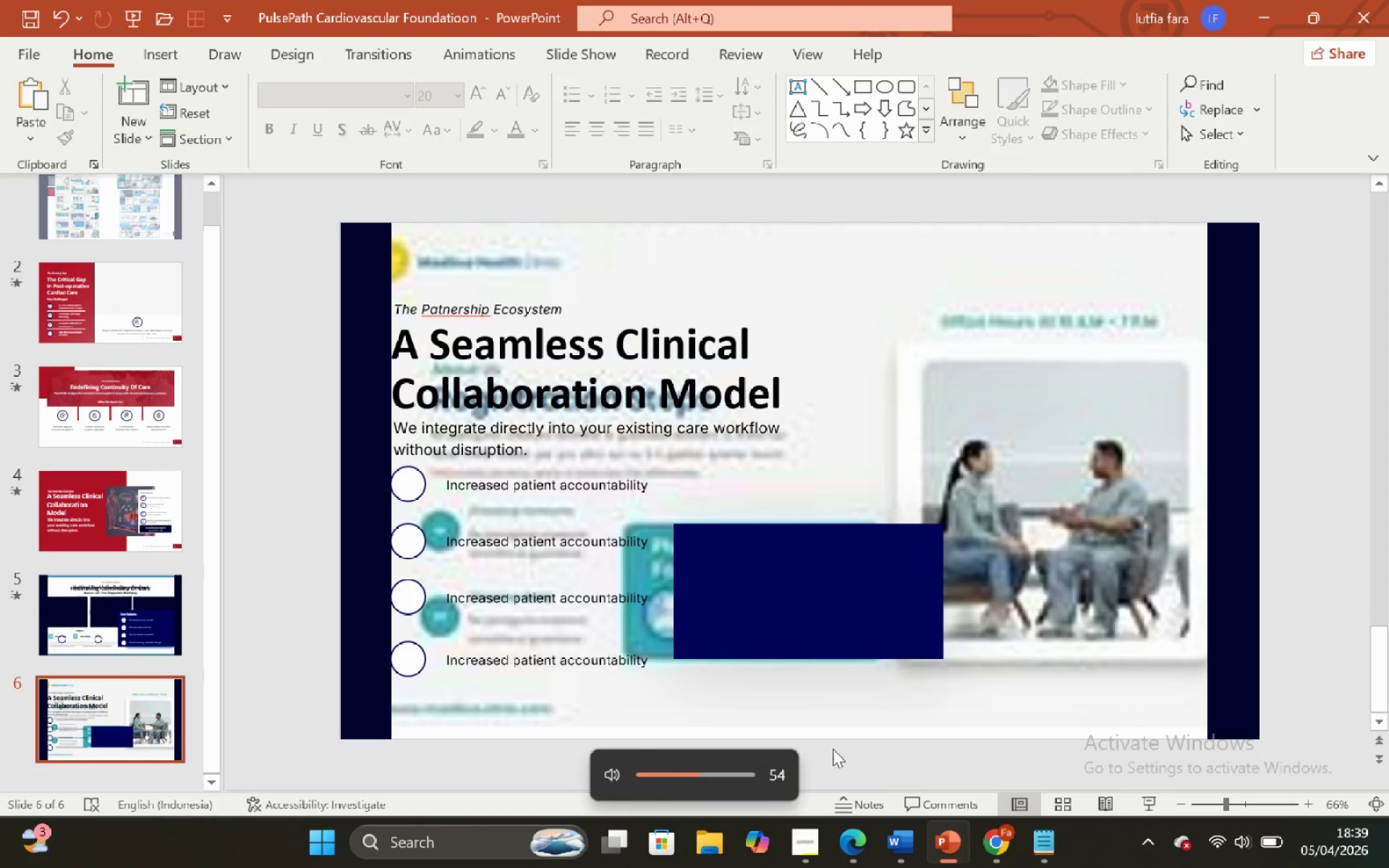 
left_click([806, 841])